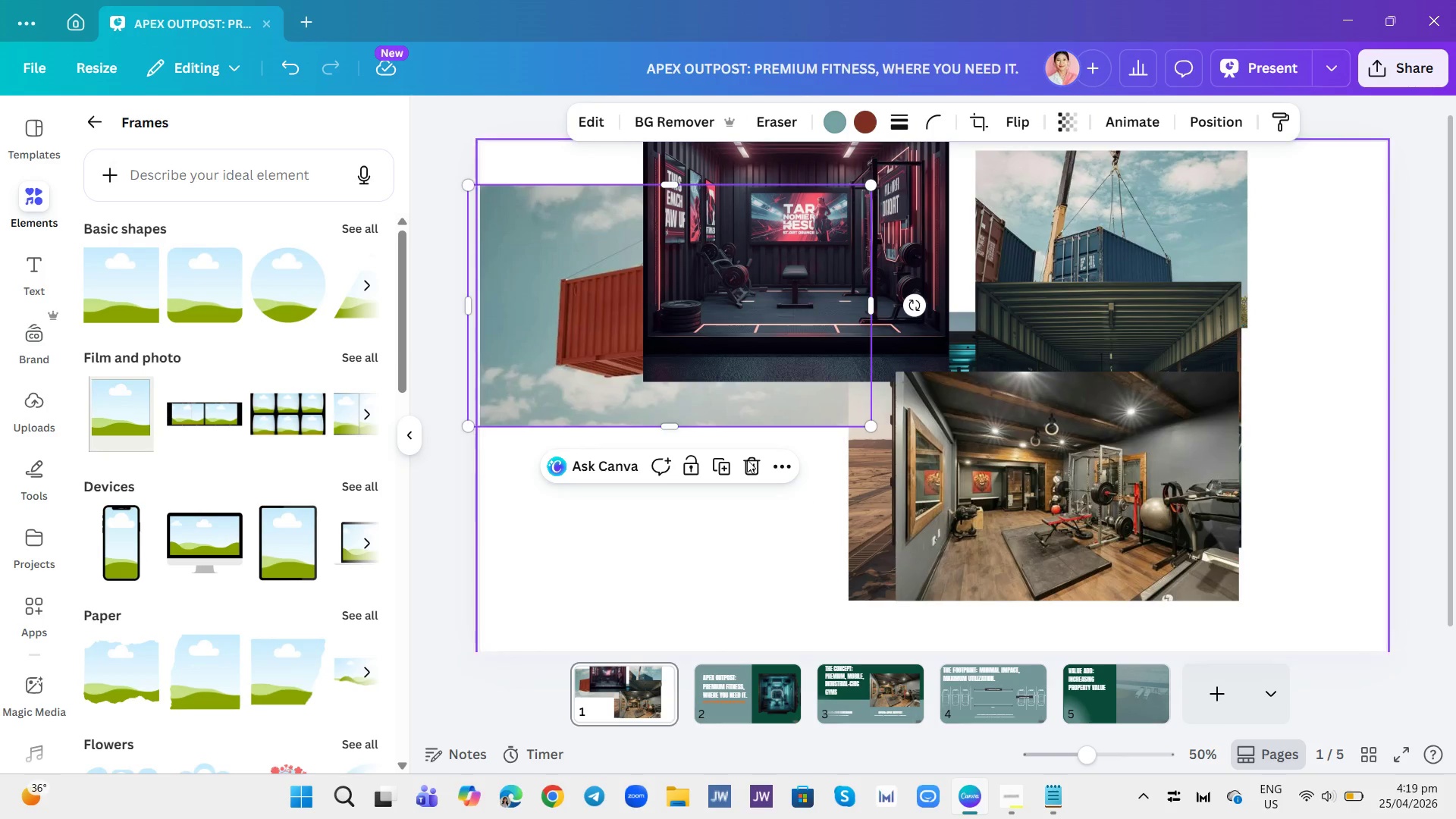 
left_click_drag(start_coordinate=[736, 377], to_coordinate=[1100, 701])
 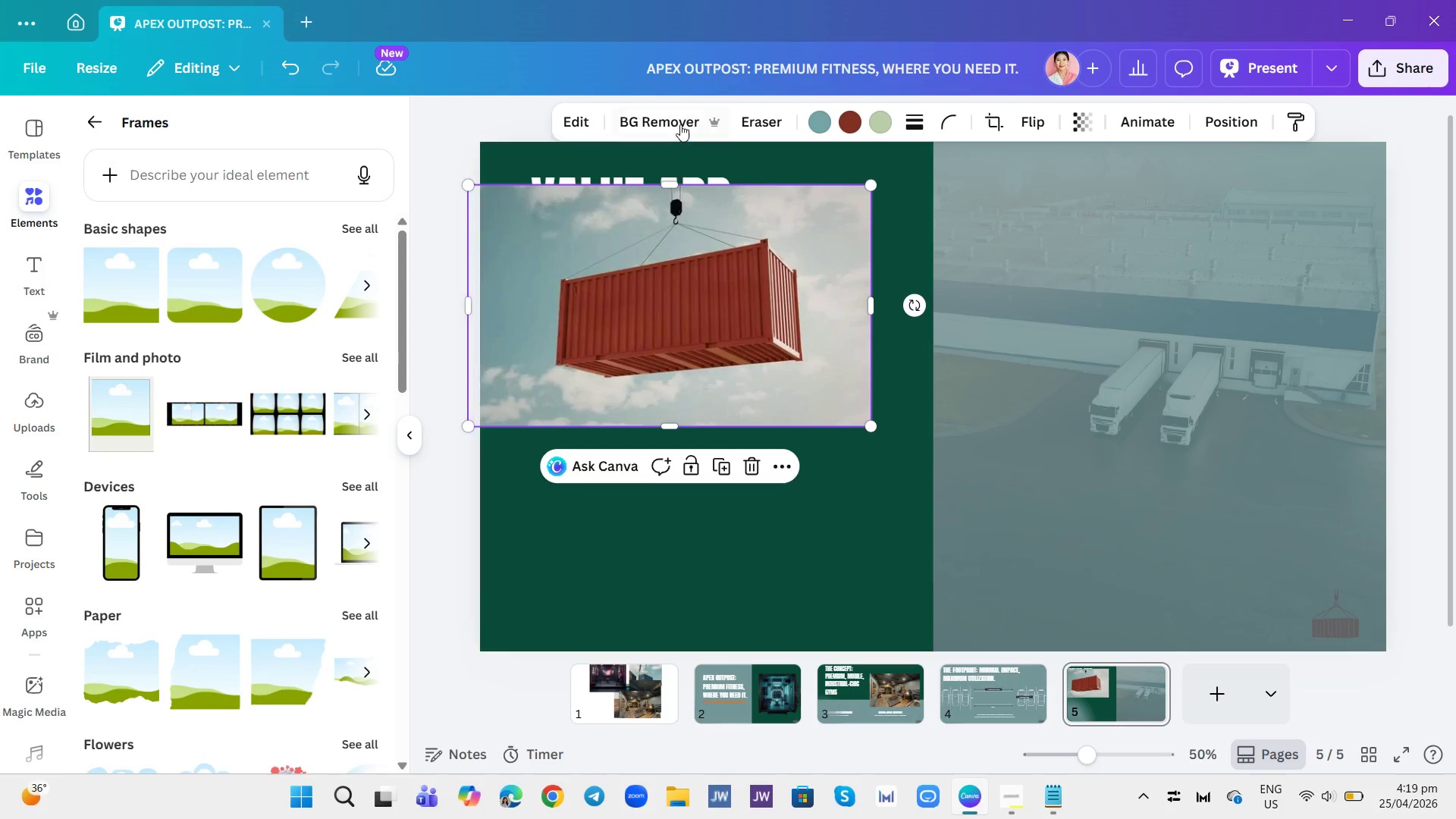 
left_click([673, 124])
 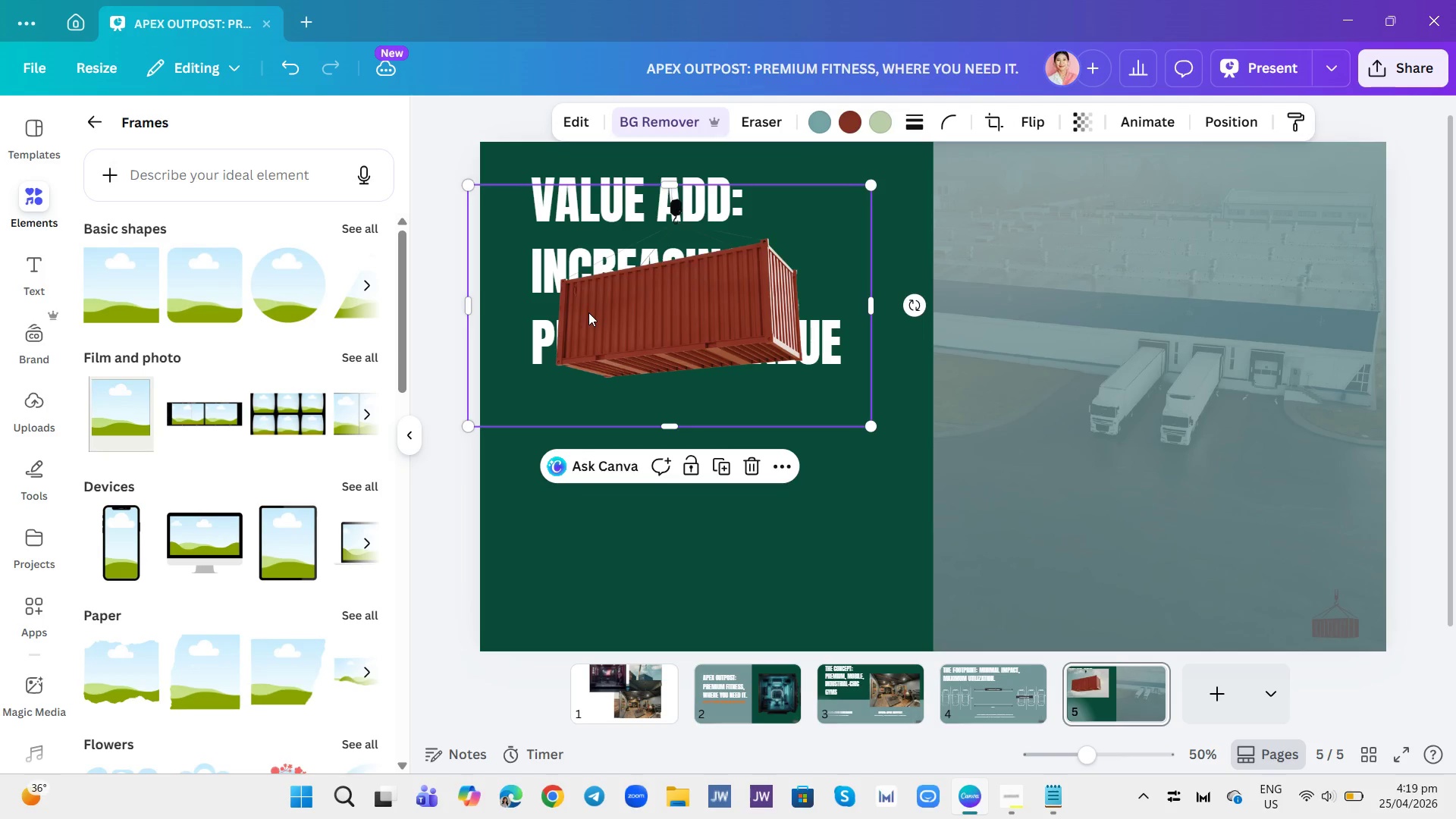 
left_click_drag(start_coordinate=[588, 352], to_coordinate=[853, 376])
 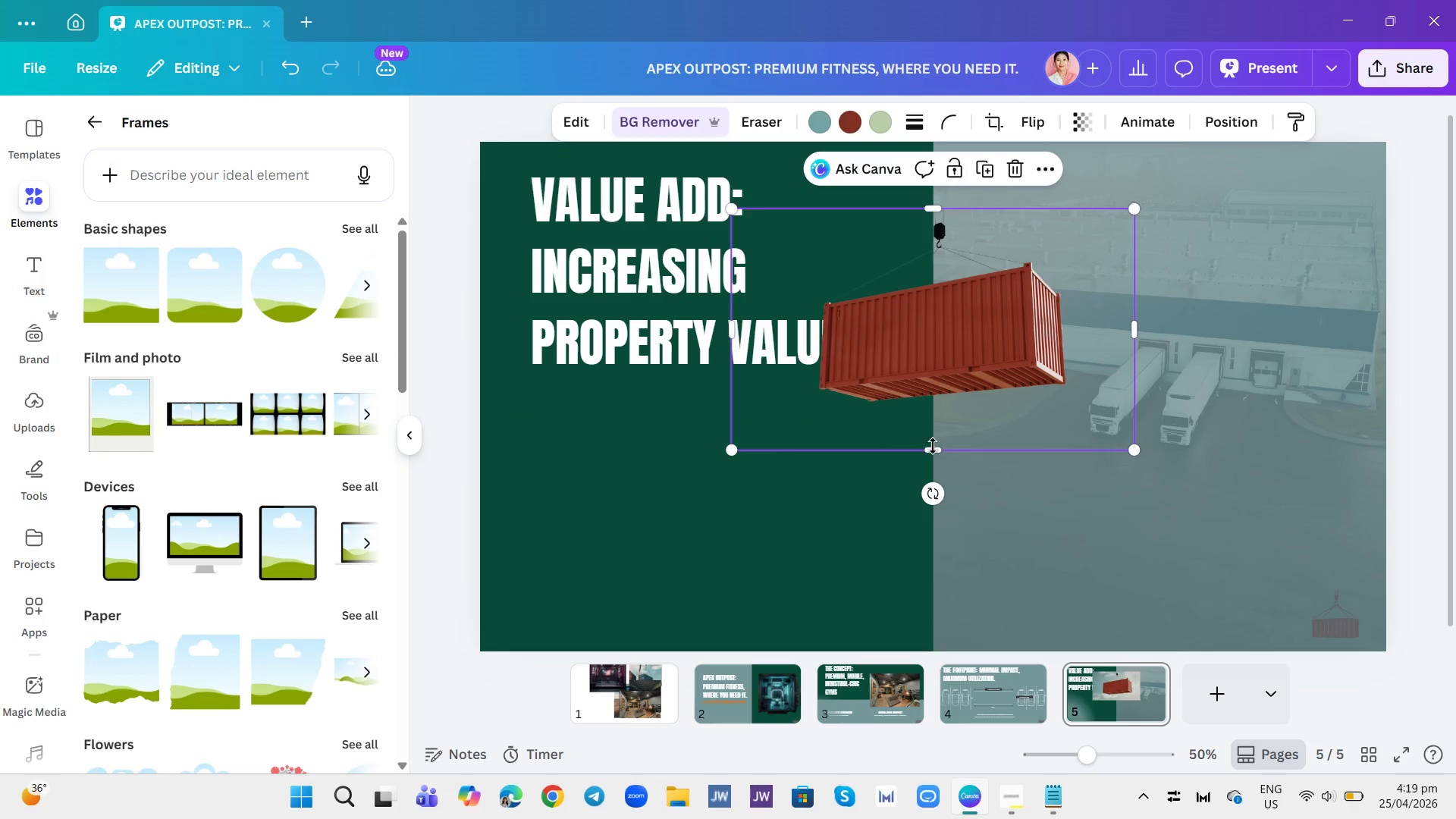 
left_click_drag(start_coordinate=[933, 446], to_coordinate=[921, 642])
 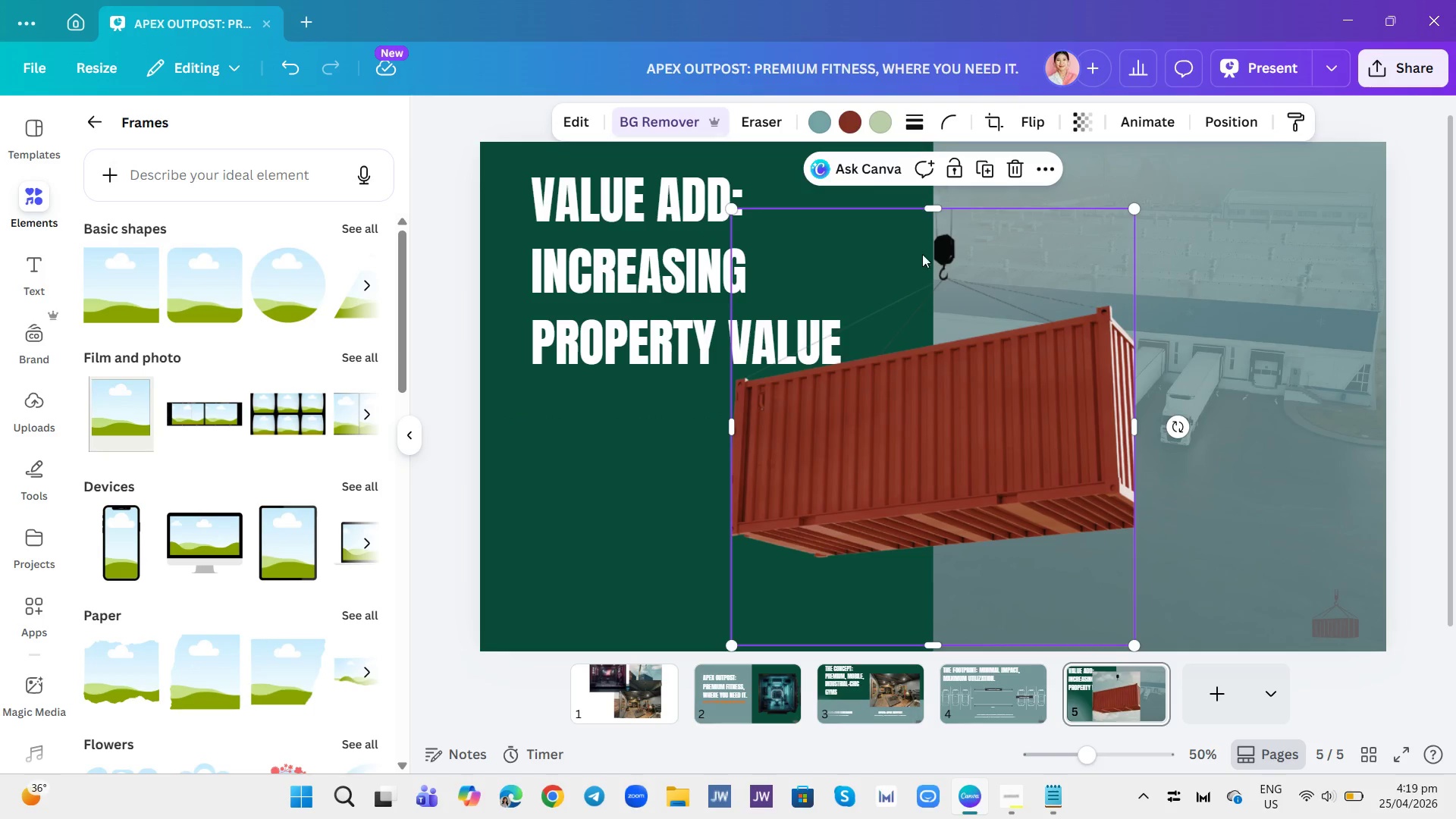 
left_click_drag(start_coordinate=[959, 471], to_coordinate=[901, 358])
 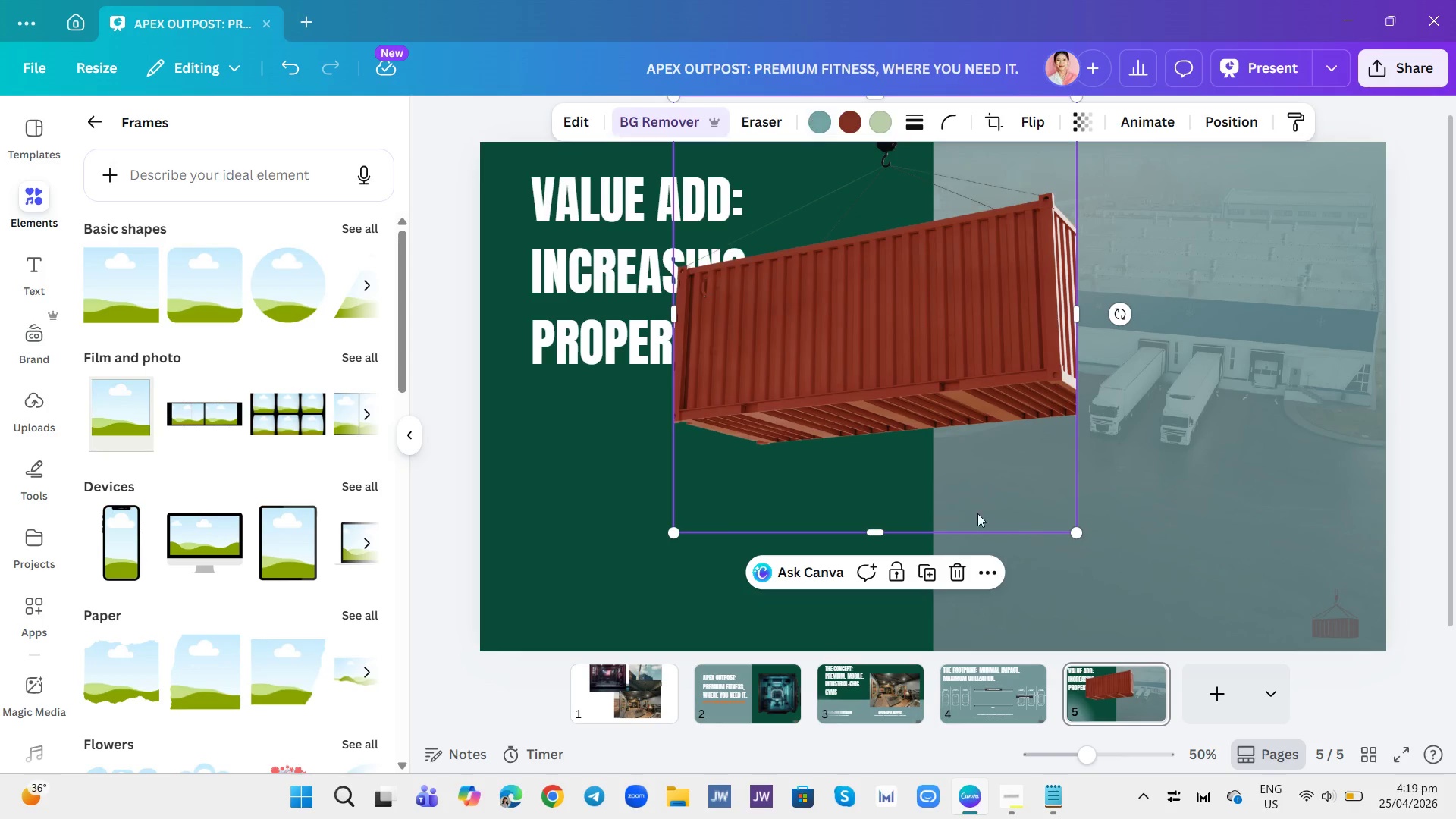 
left_click([957, 573])
 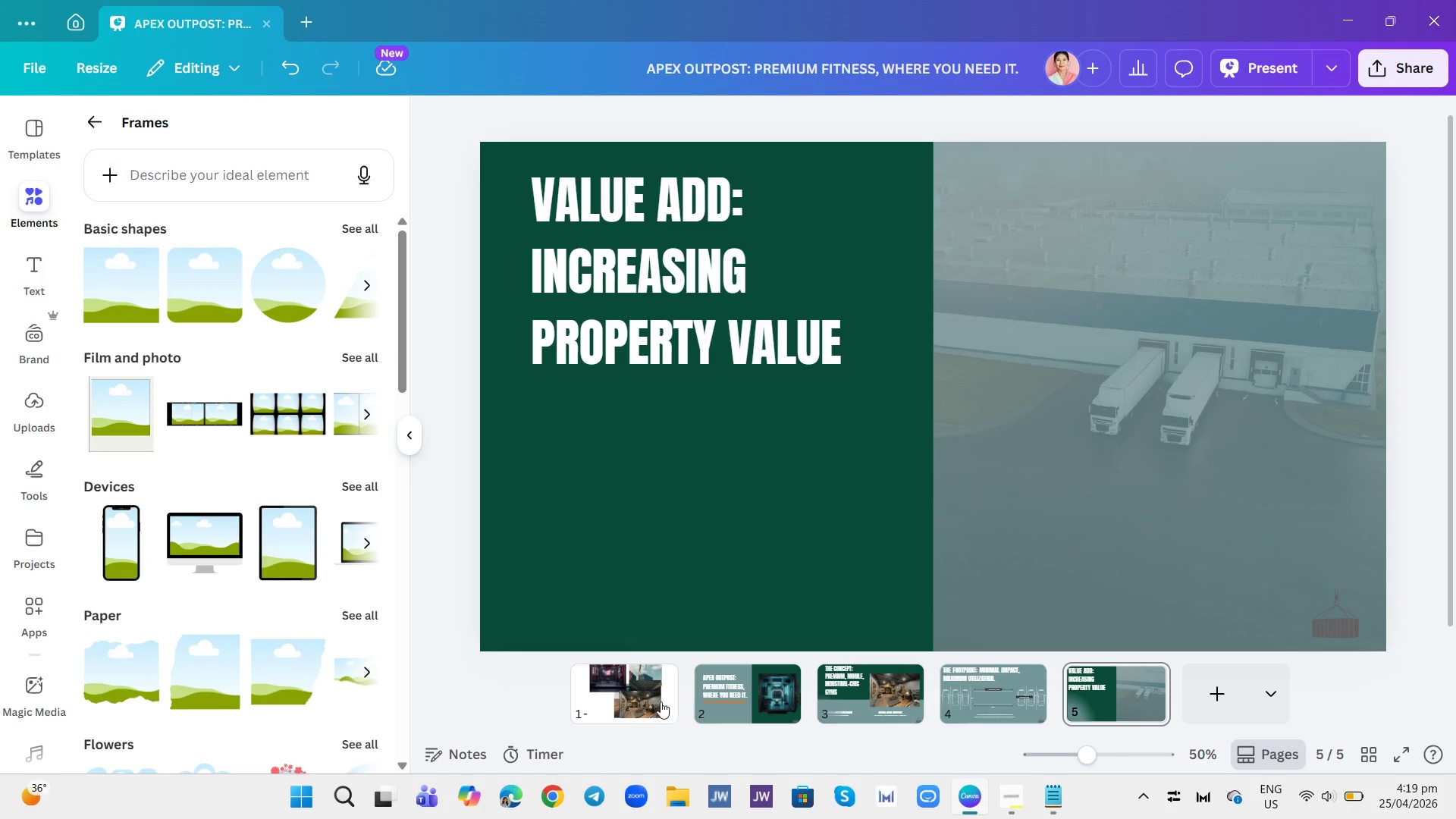 
left_click([649, 696])
 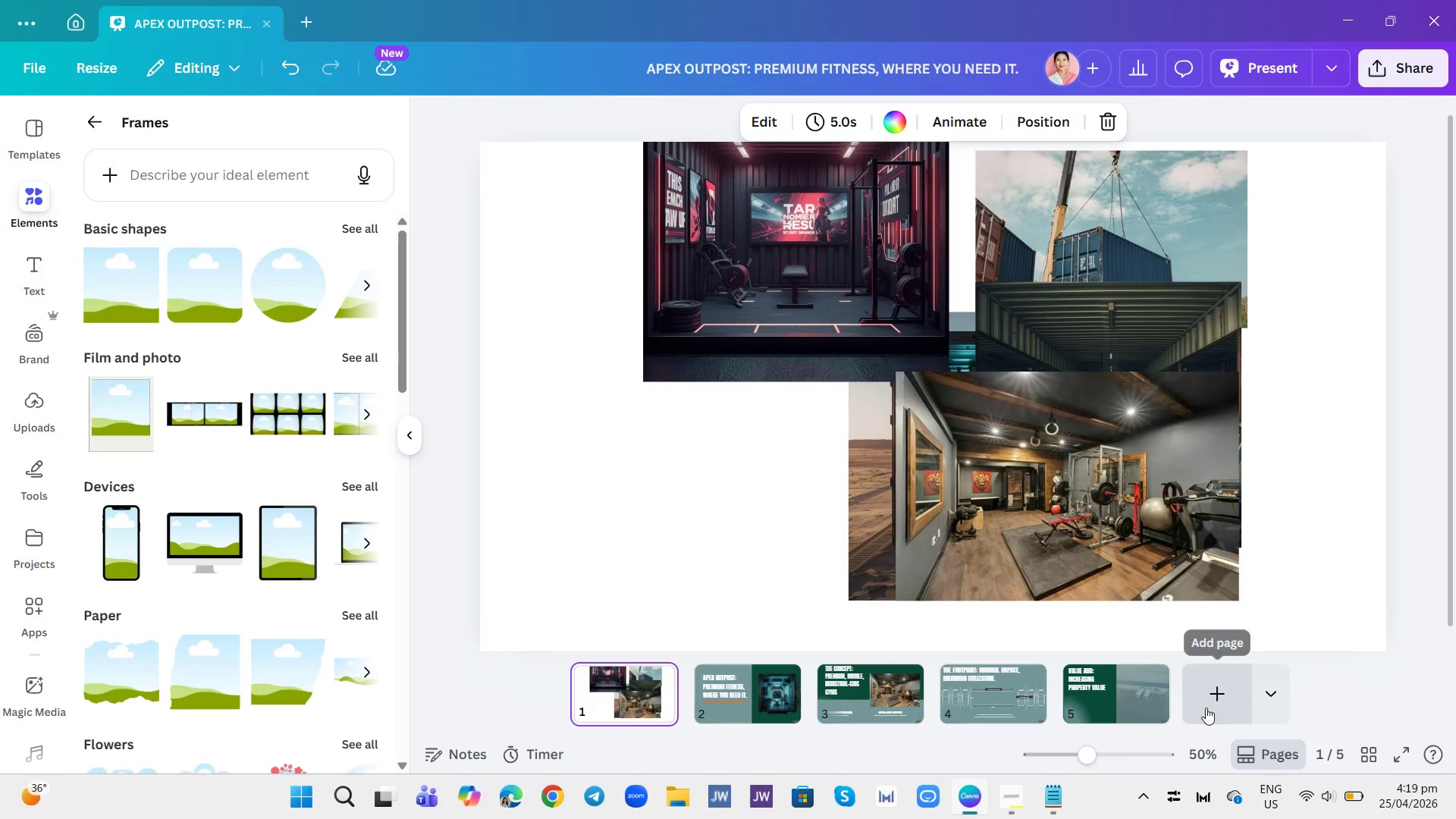 
left_click([1114, 700])
 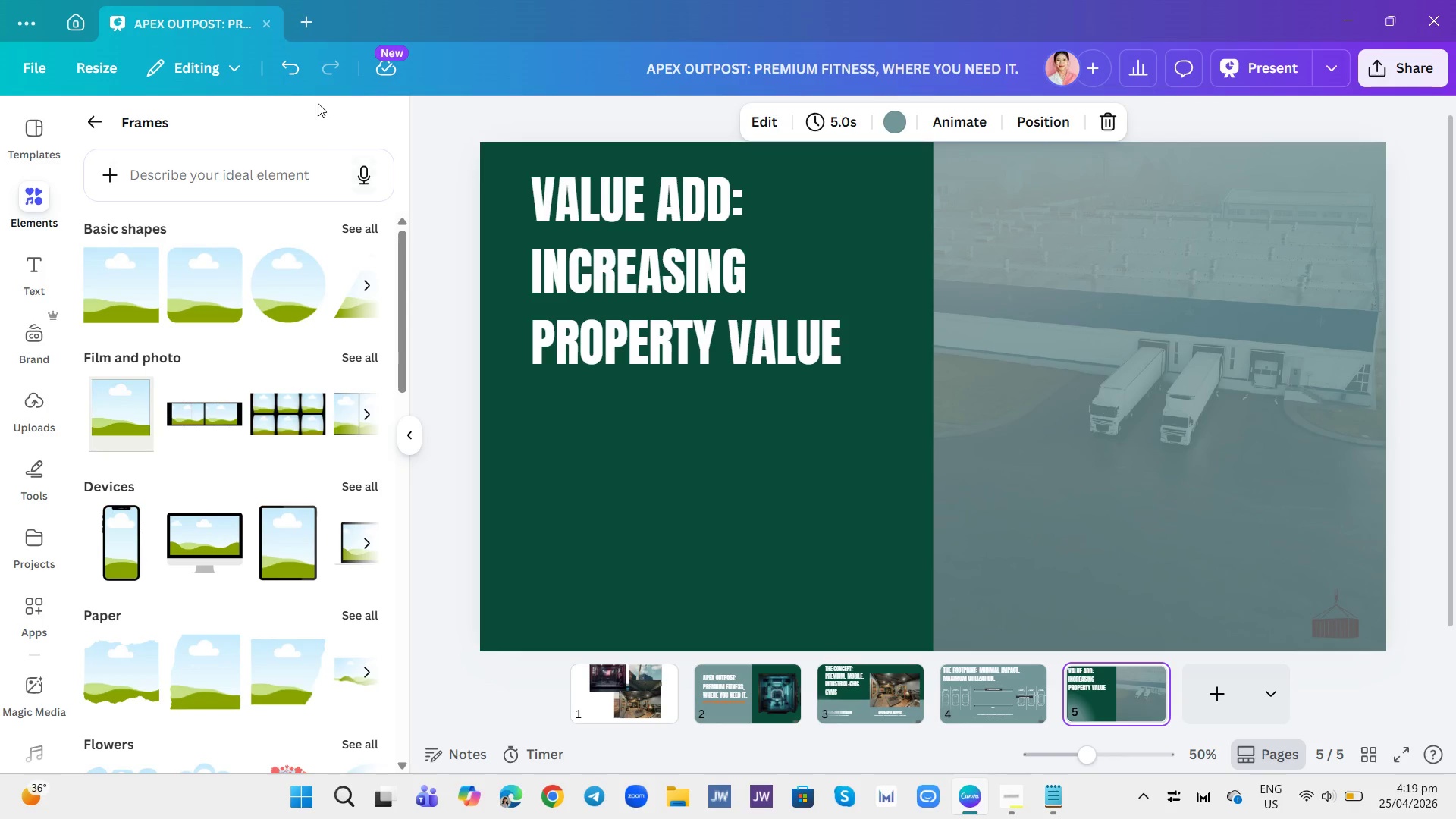 
left_click([293, 68])
 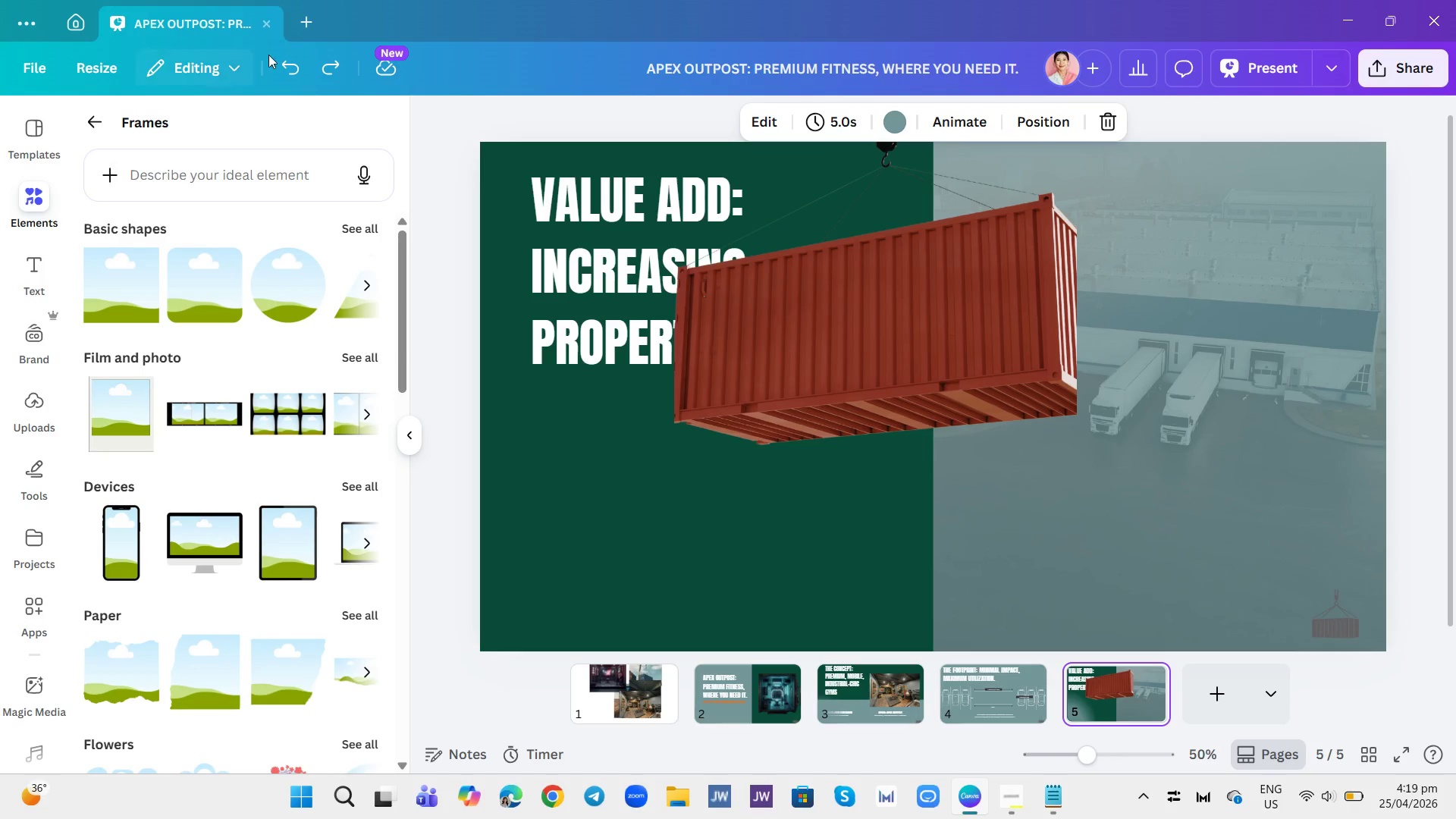 
left_click([293, 64])
 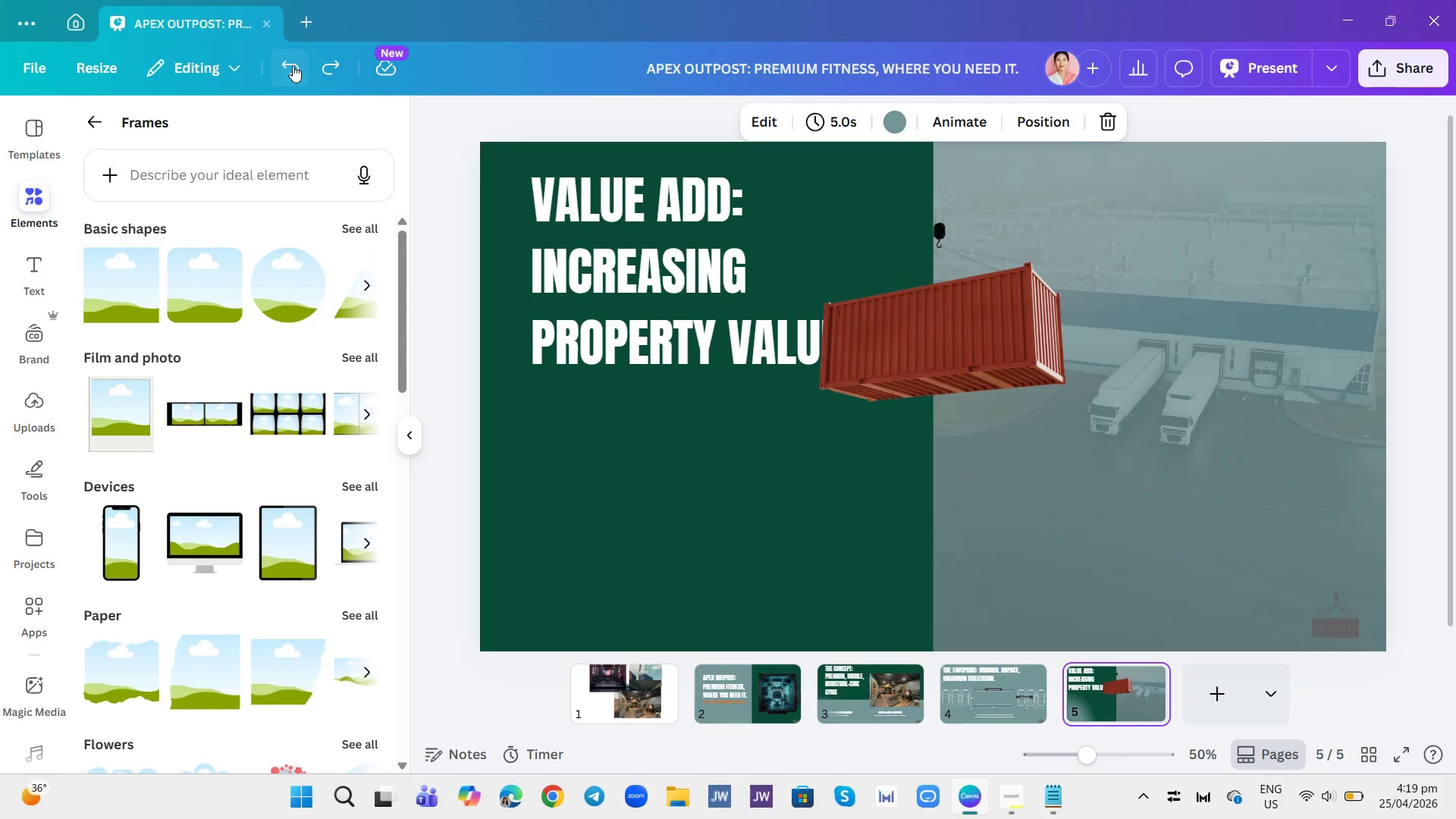 
triple_click([293, 65])
 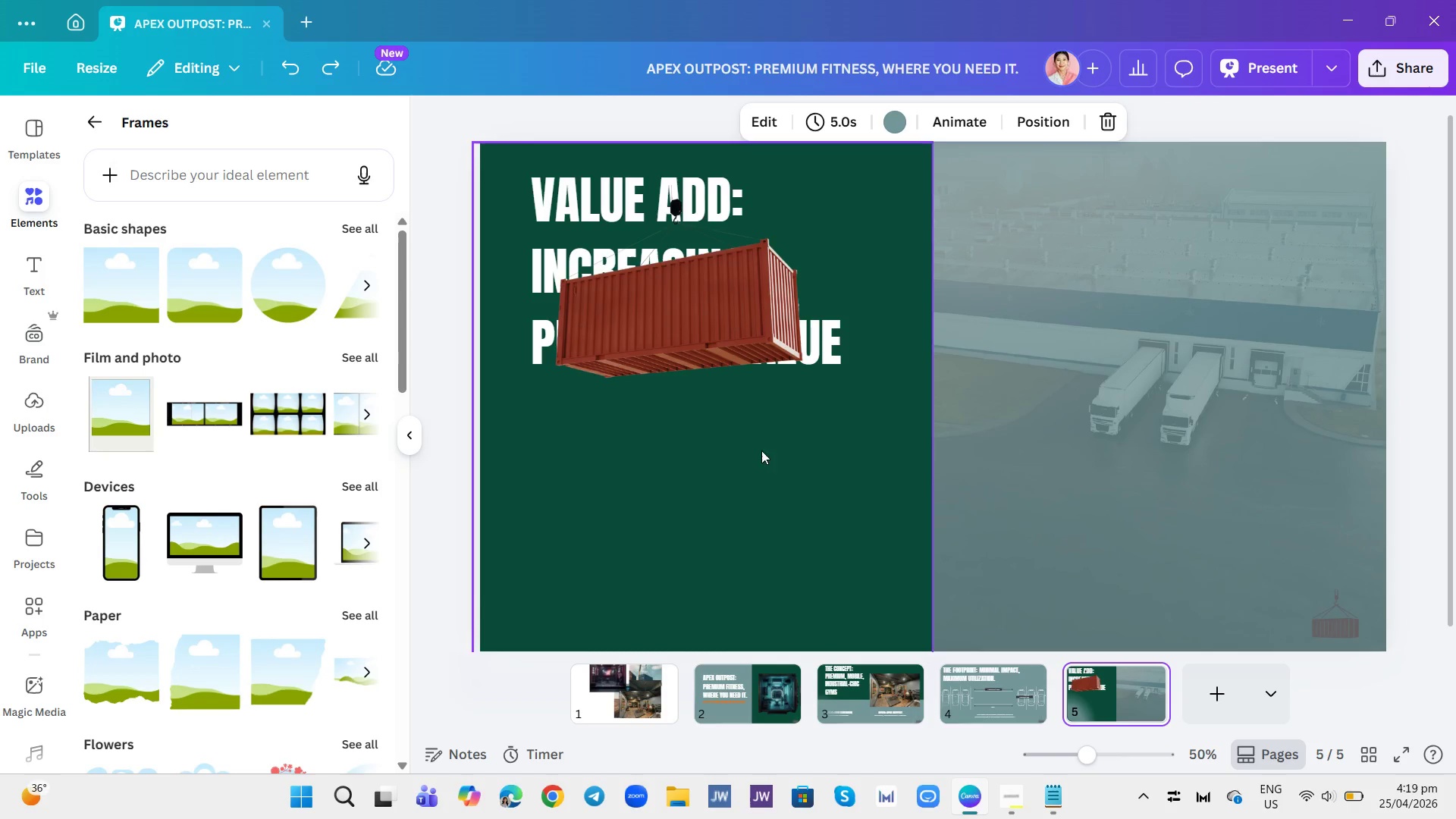 
left_click_drag(start_coordinate=[701, 353], to_coordinate=[1089, 363])
 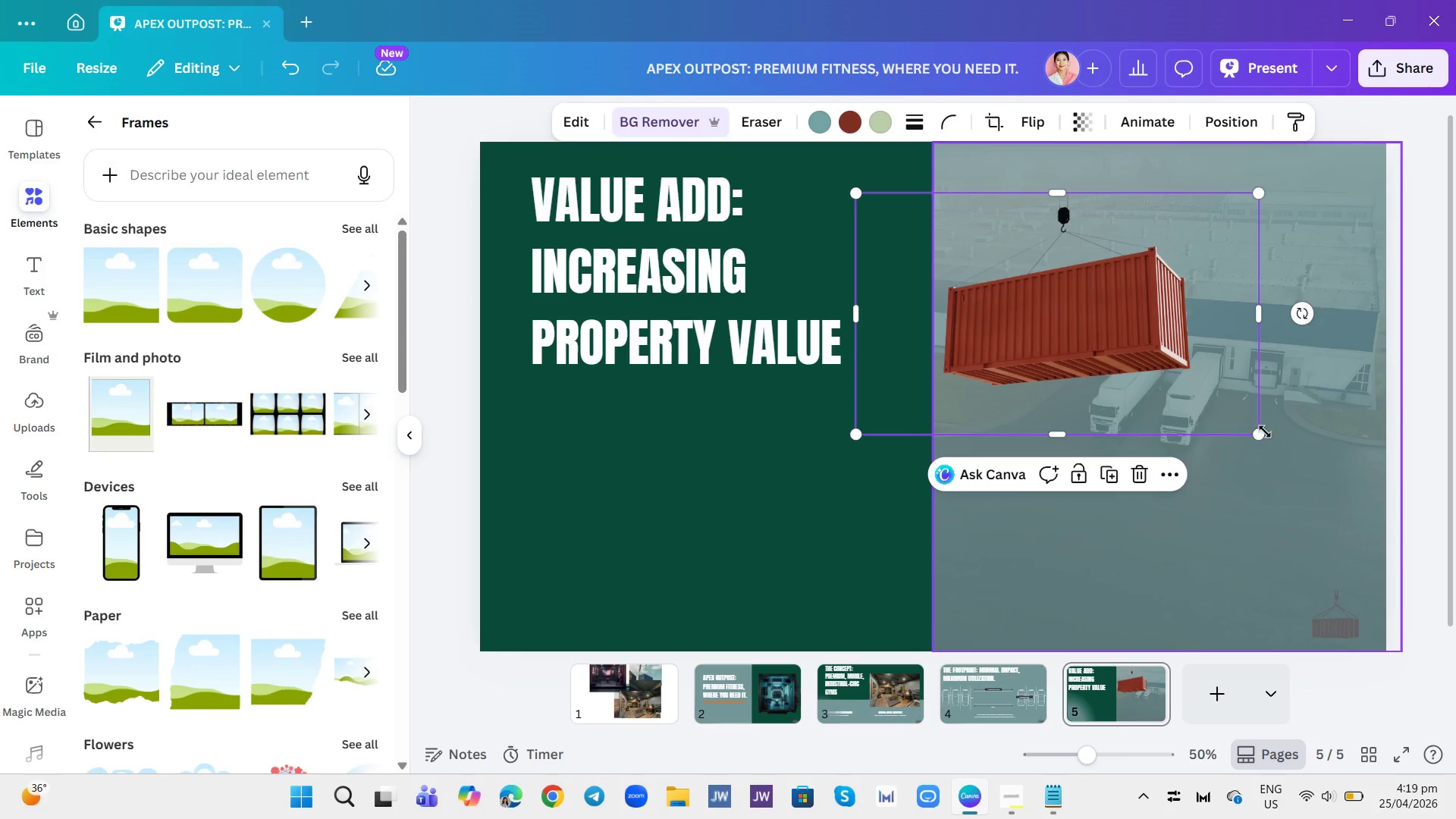 
left_click_drag(start_coordinate=[1265, 431], to_coordinate=[1446, 585])
 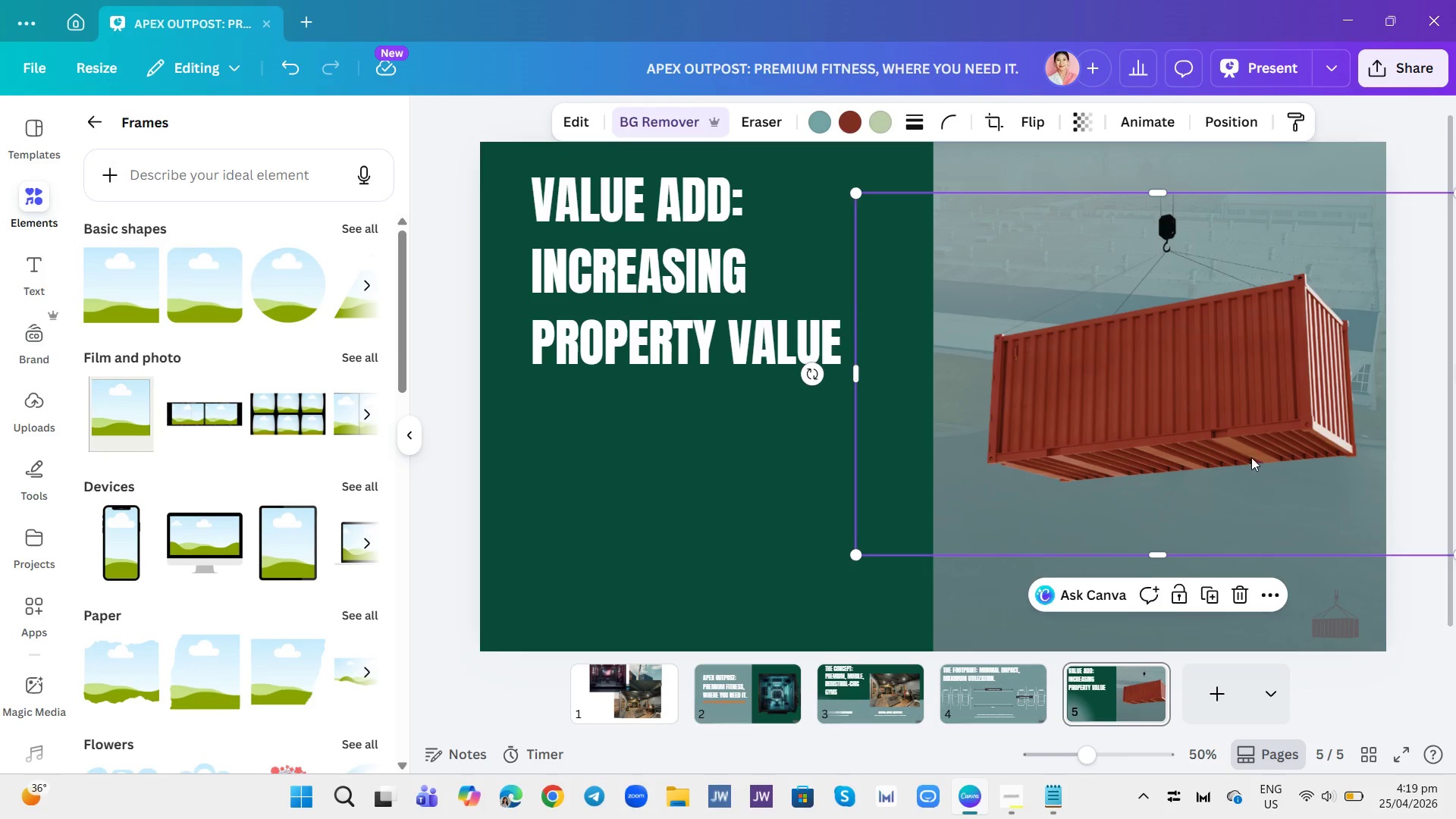 
left_click_drag(start_coordinate=[1251, 457], to_coordinate=[1120, 477])
 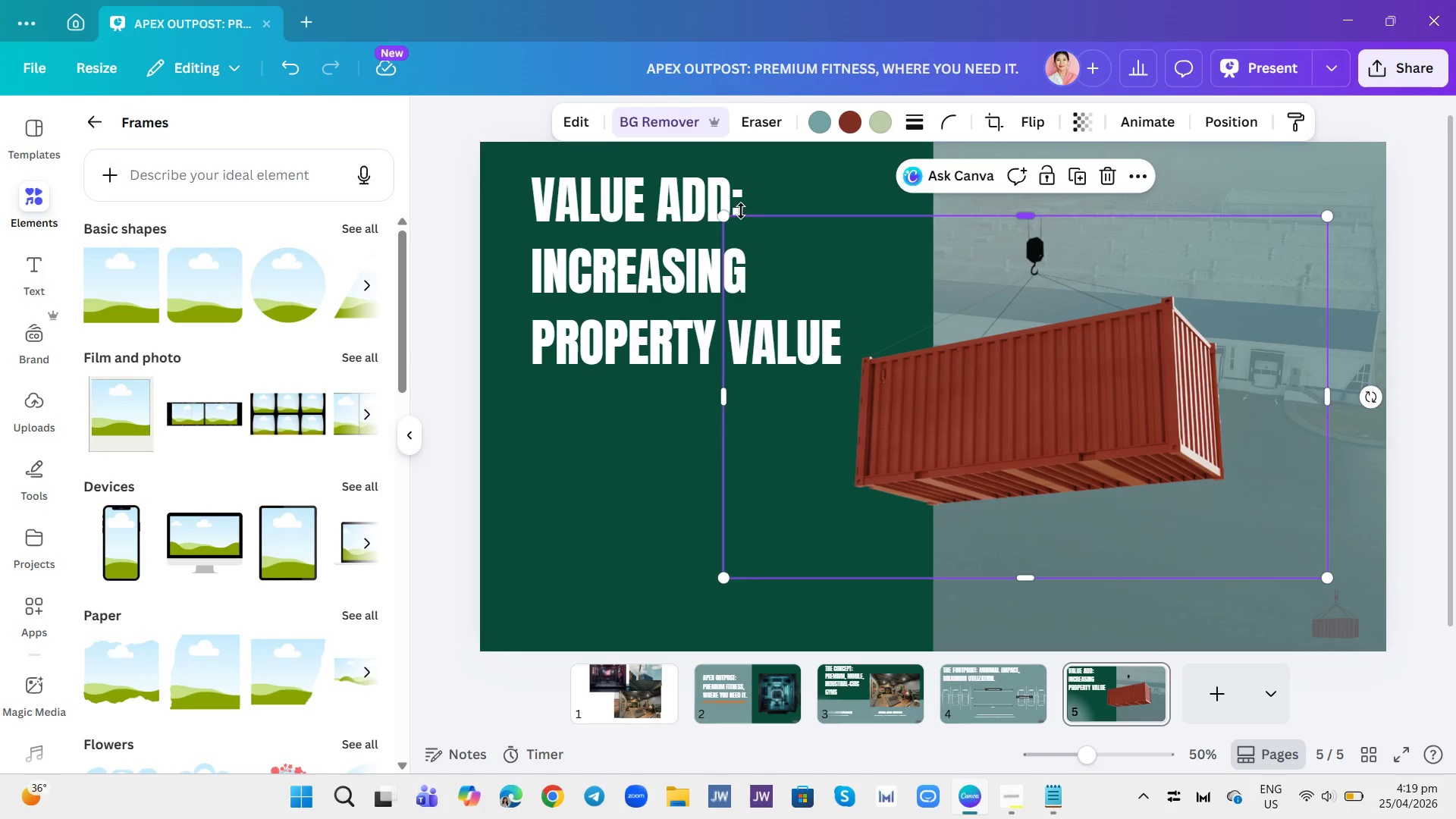 
left_click_drag(start_coordinate=[717, 216], to_coordinate=[566, 199])
 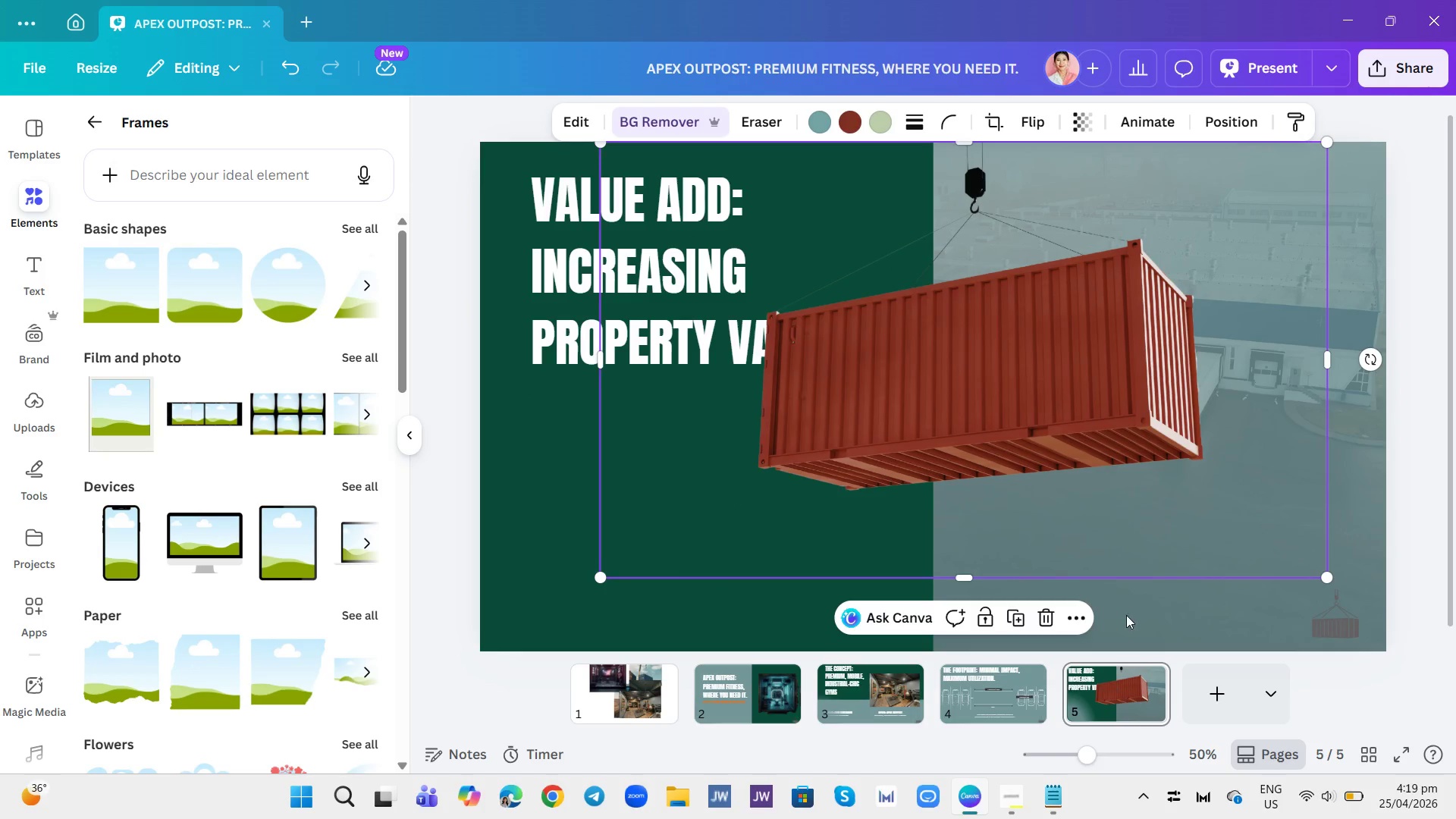 
left_click_drag(start_coordinate=[1089, 462], to_coordinate=[1146, 446])
 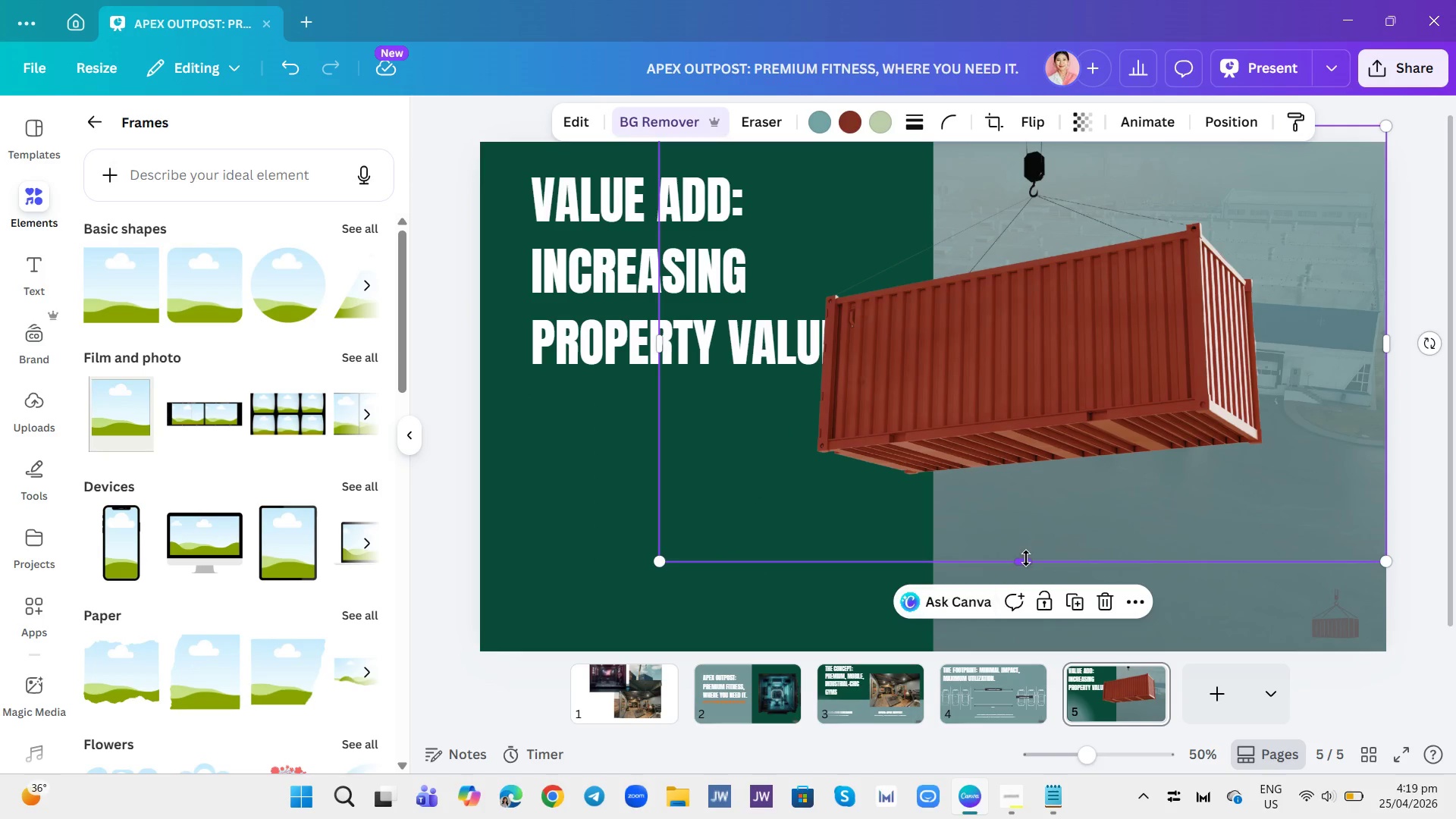 
left_click_drag(start_coordinate=[1027, 558], to_coordinate=[1028, 621])
 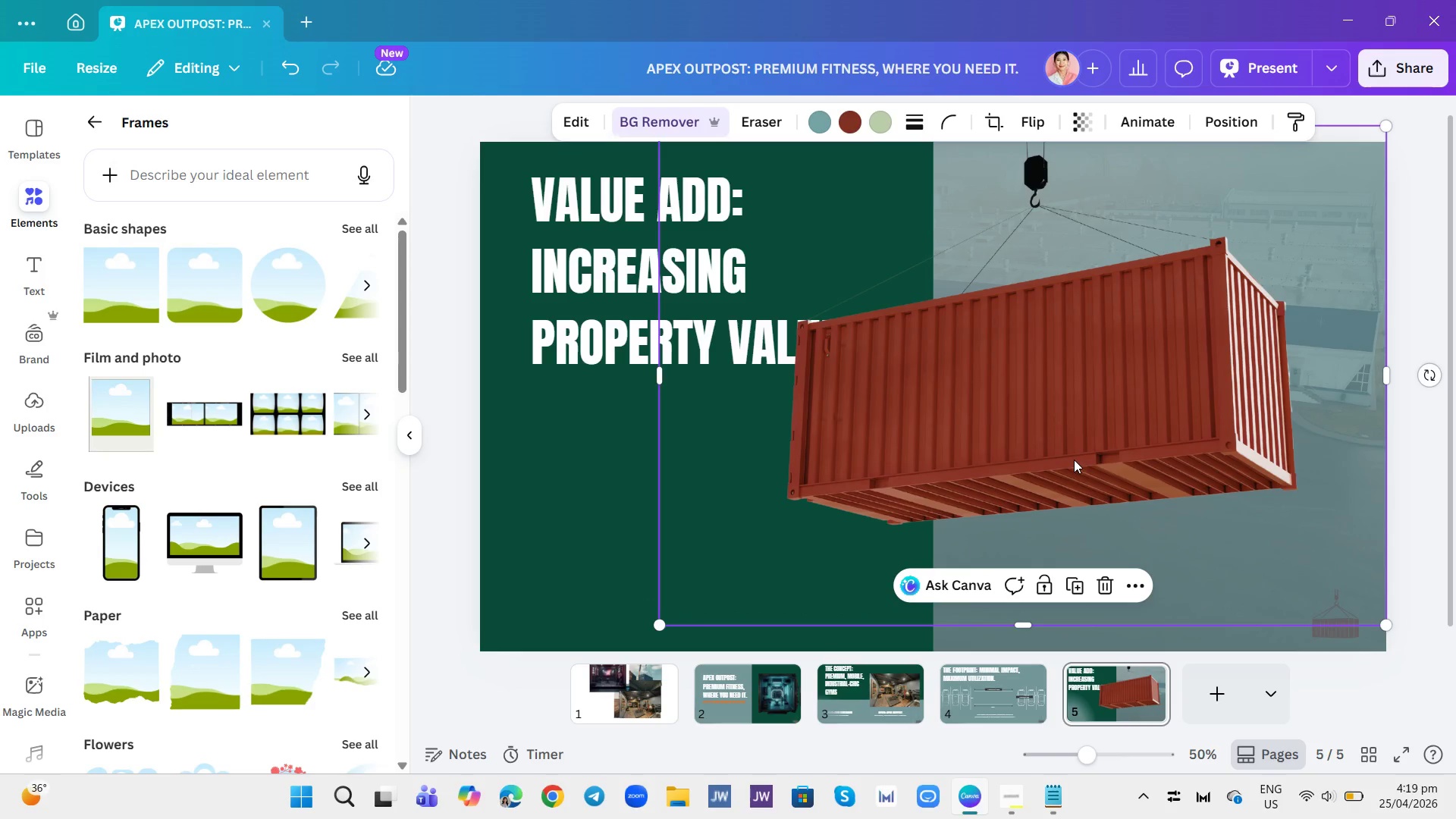 
left_click_drag(start_coordinate=[1074, 460], to_coordinate=[1041, 441])
 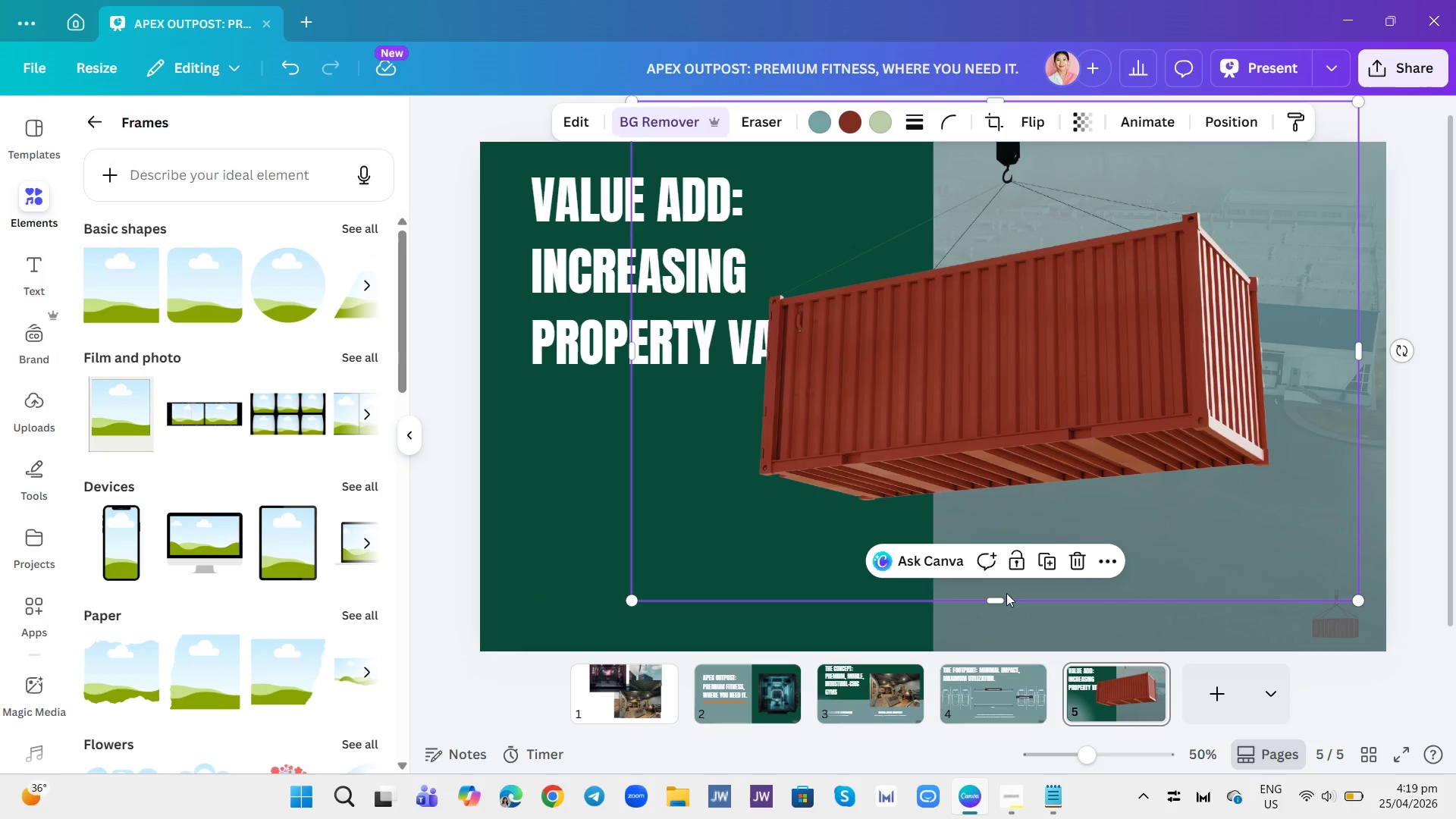 
left_click_drag(start_coordinate=[998, 598], to_coordinate=[1003, 620])
 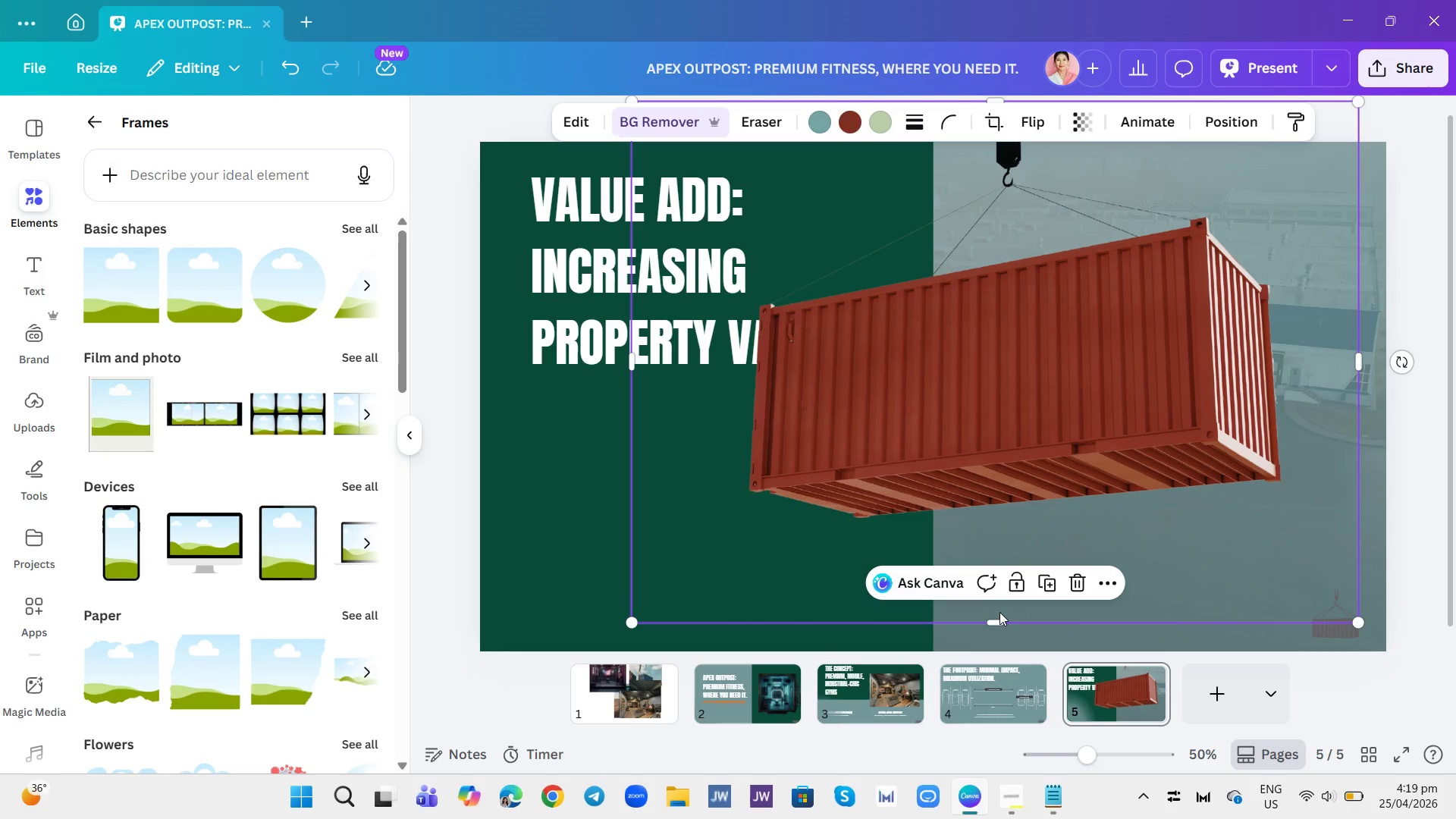 
left_click_drag(start_coordinate=[1003, 624], to_coordinate=[1003, 676])
 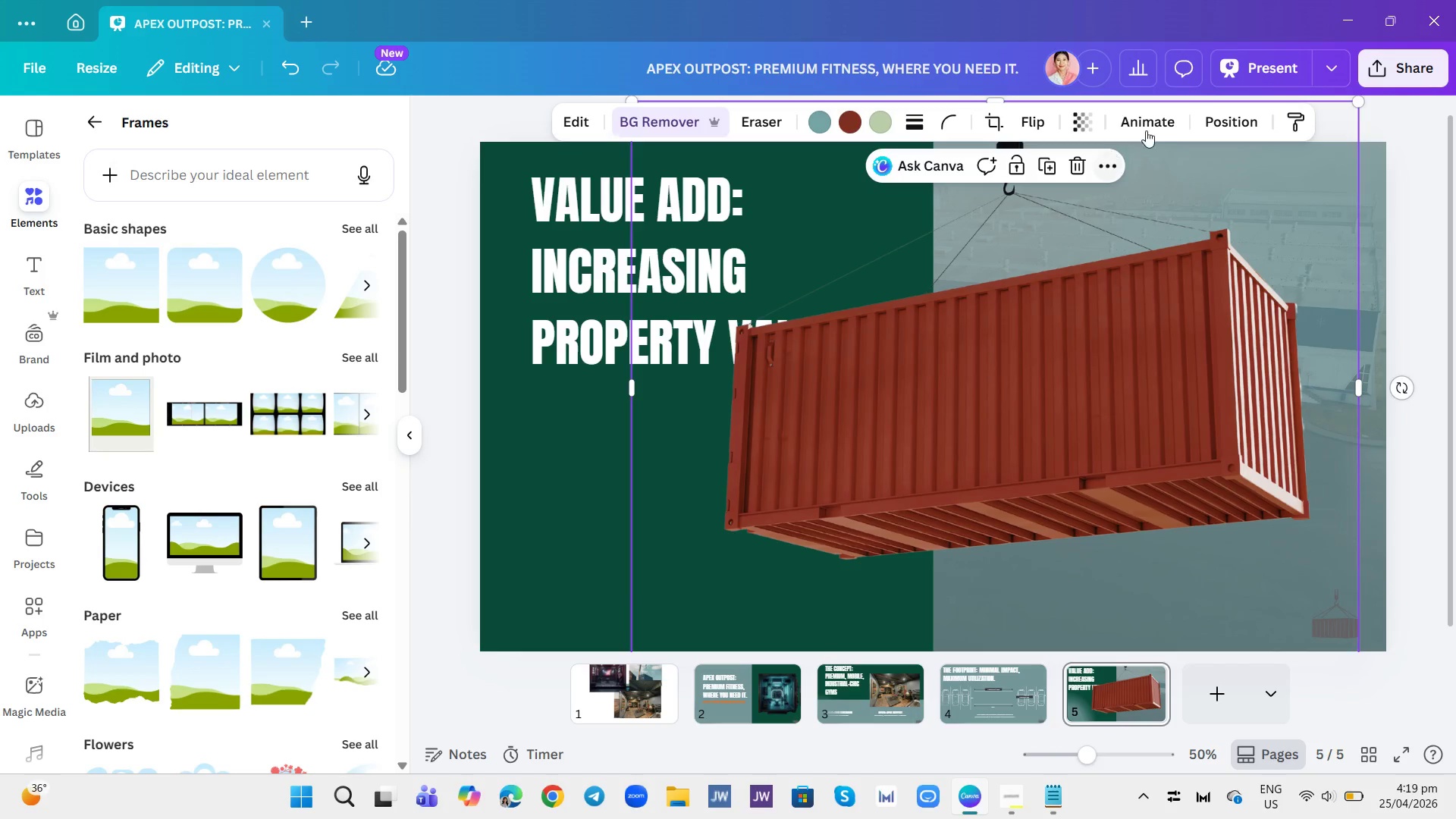 
left_click([1230, 124])
 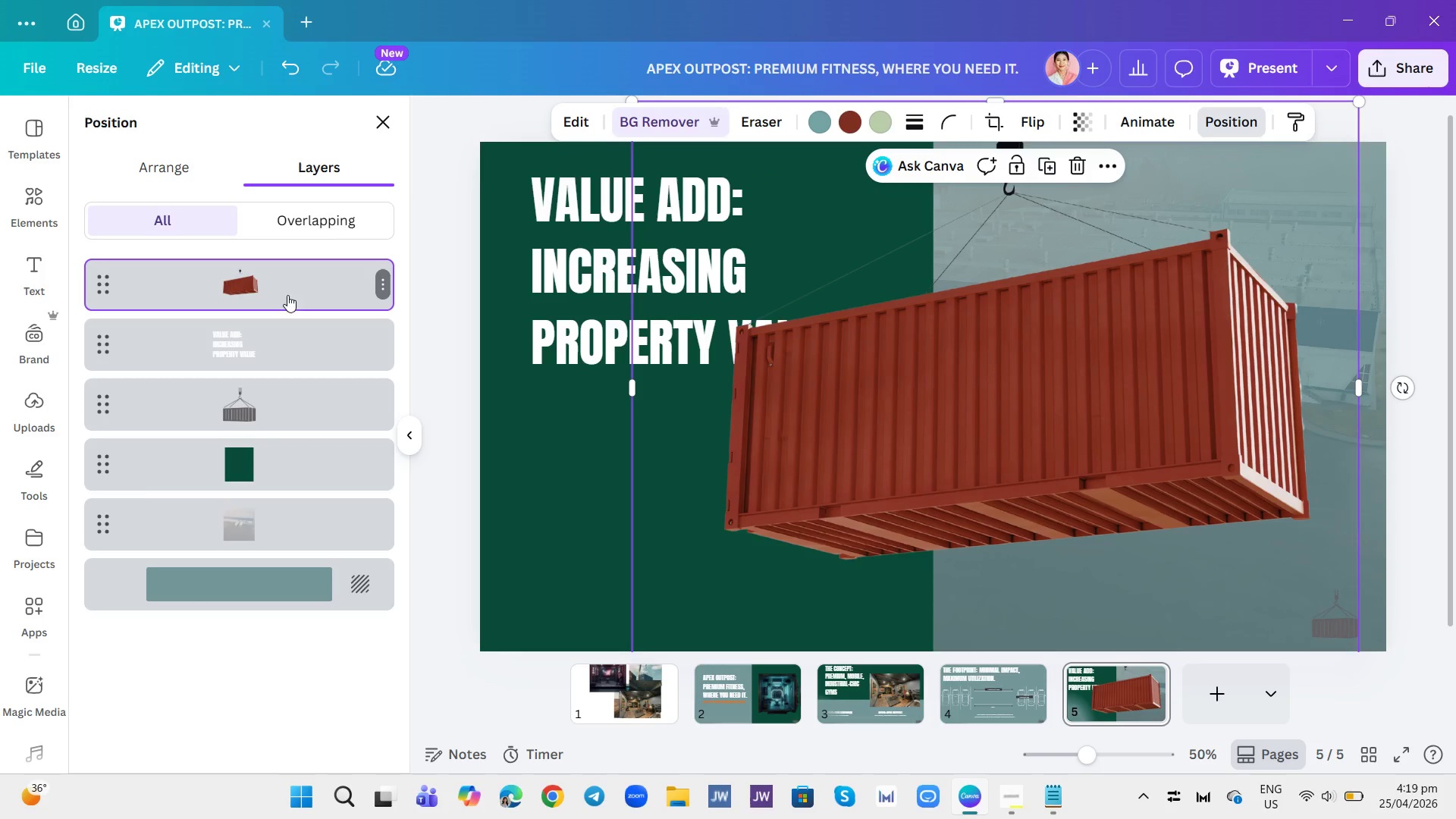 
left_click_drag(start_coordinate=[293, 278], to_coordinate=[293, 506])
 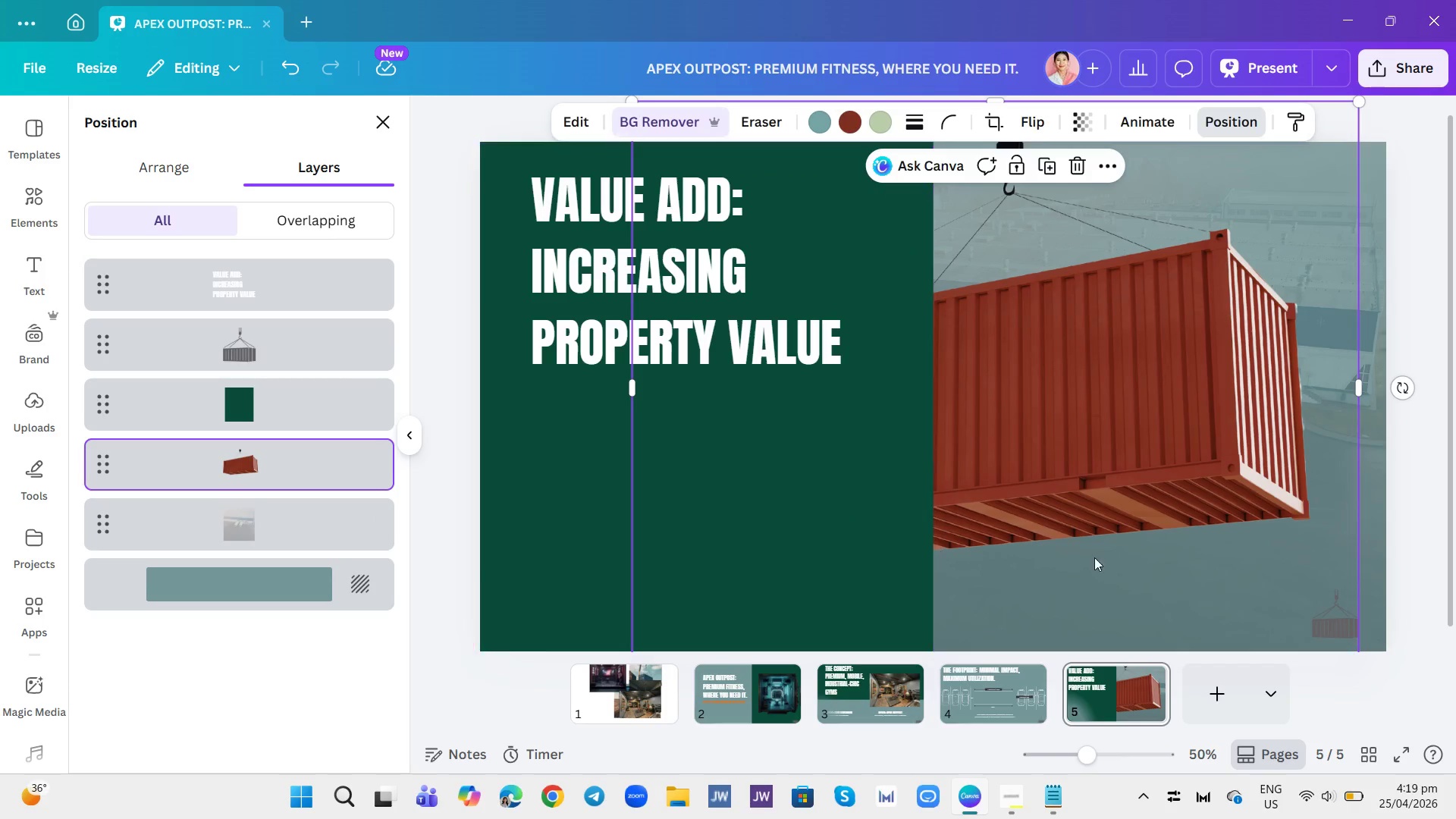 
left_click([1119, 557])
 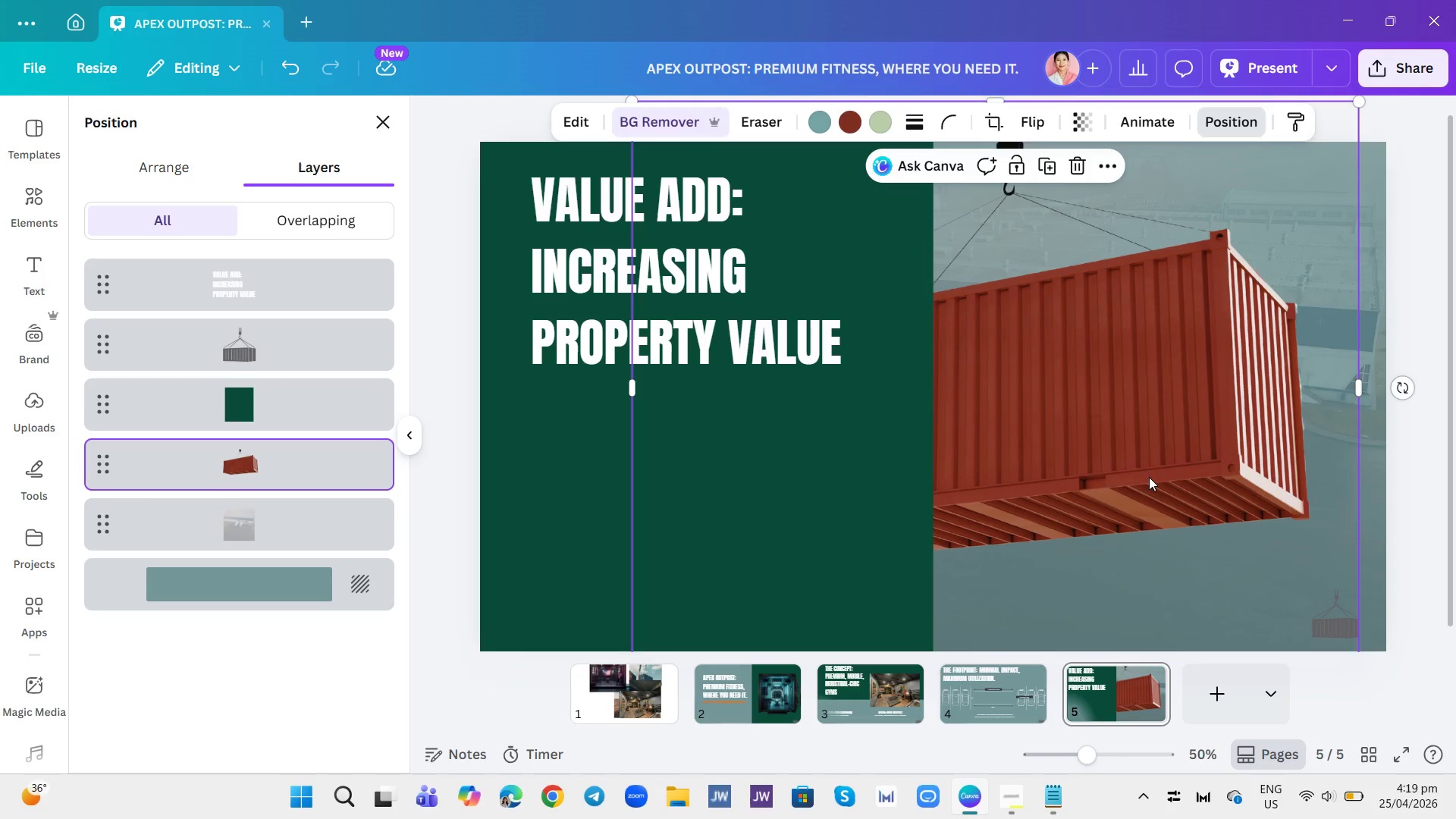 
left_click([1149, 477])
 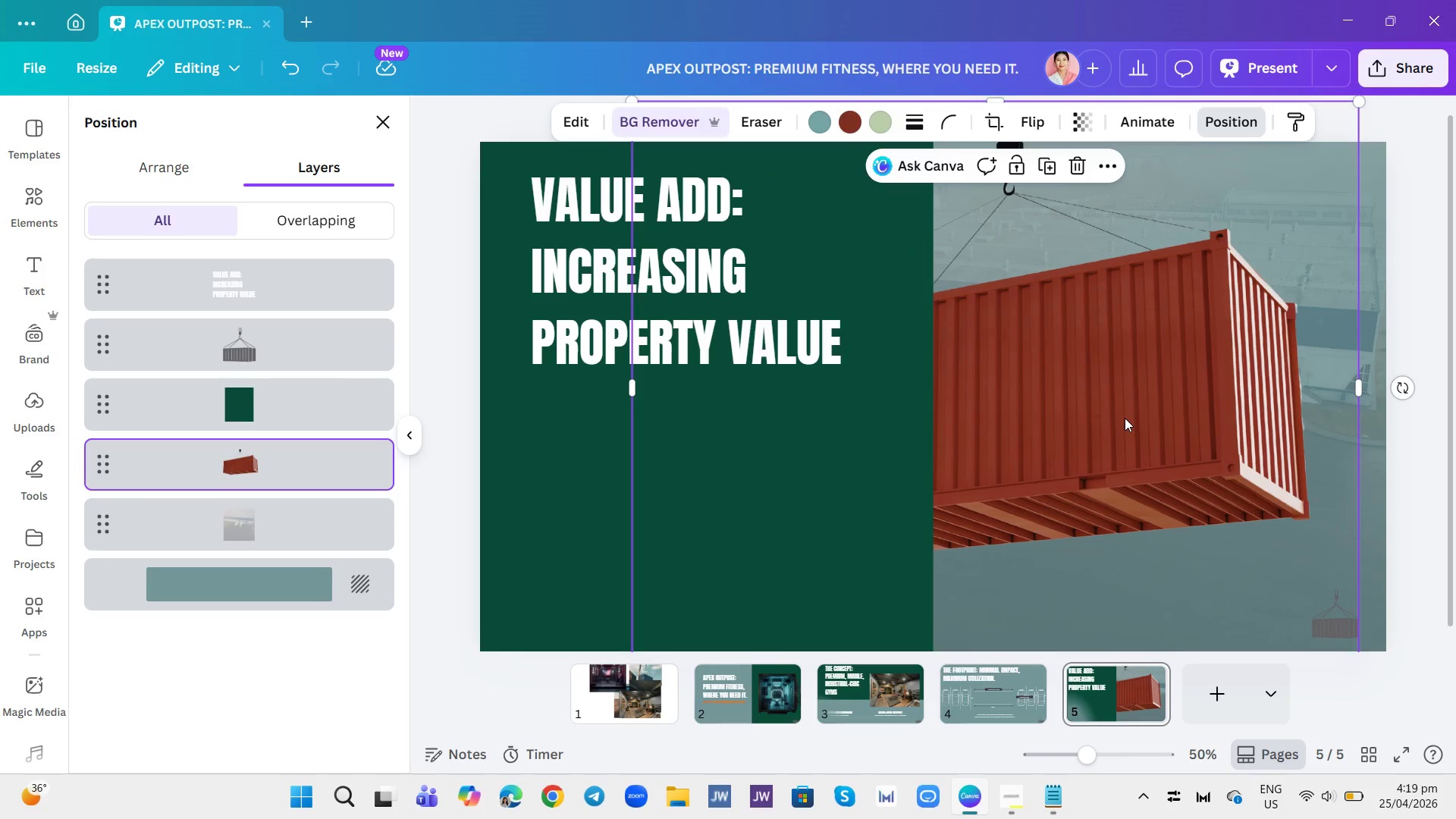 
left_click([1125, 418])
 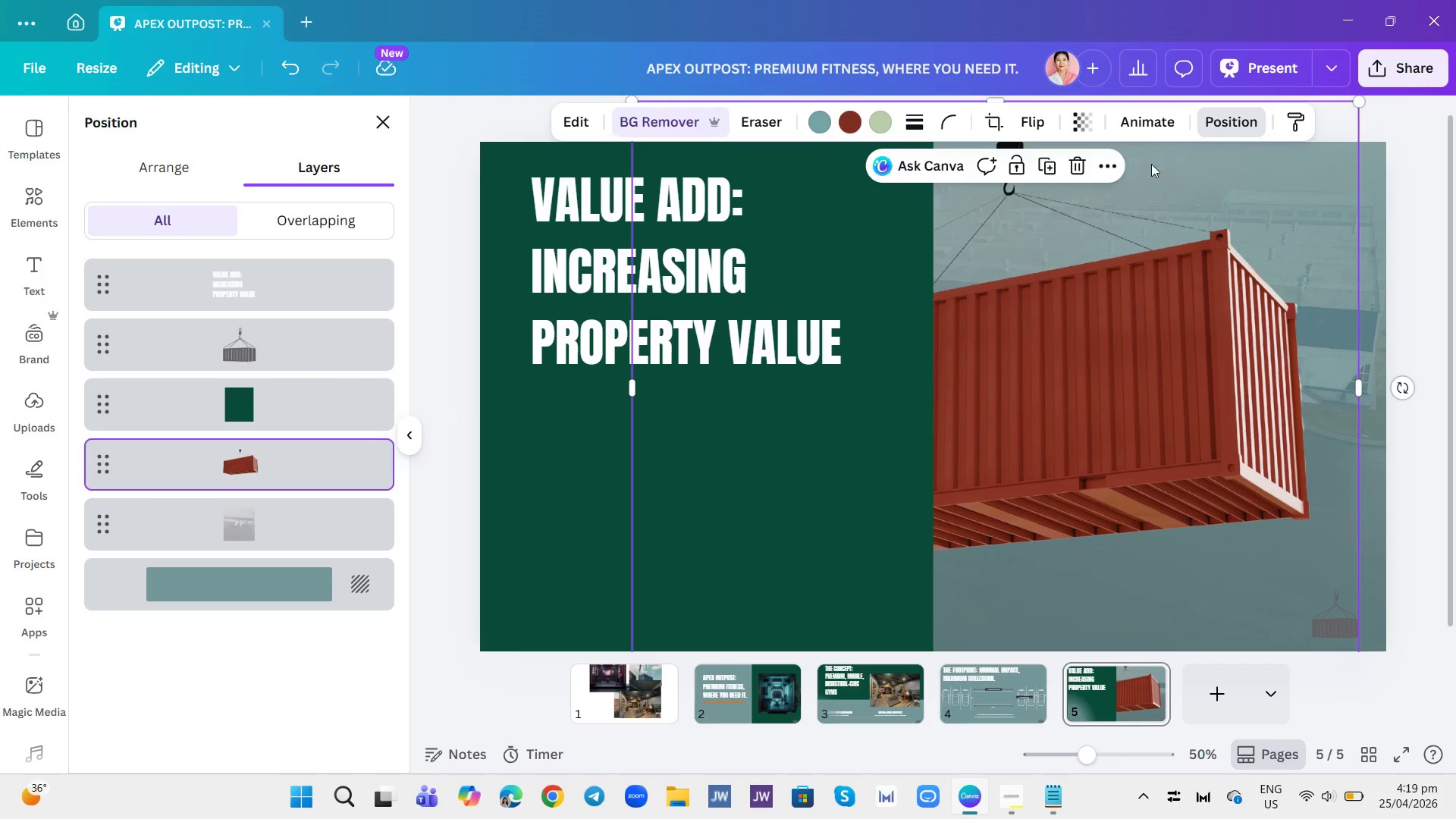 
left_click([1188, 320])
 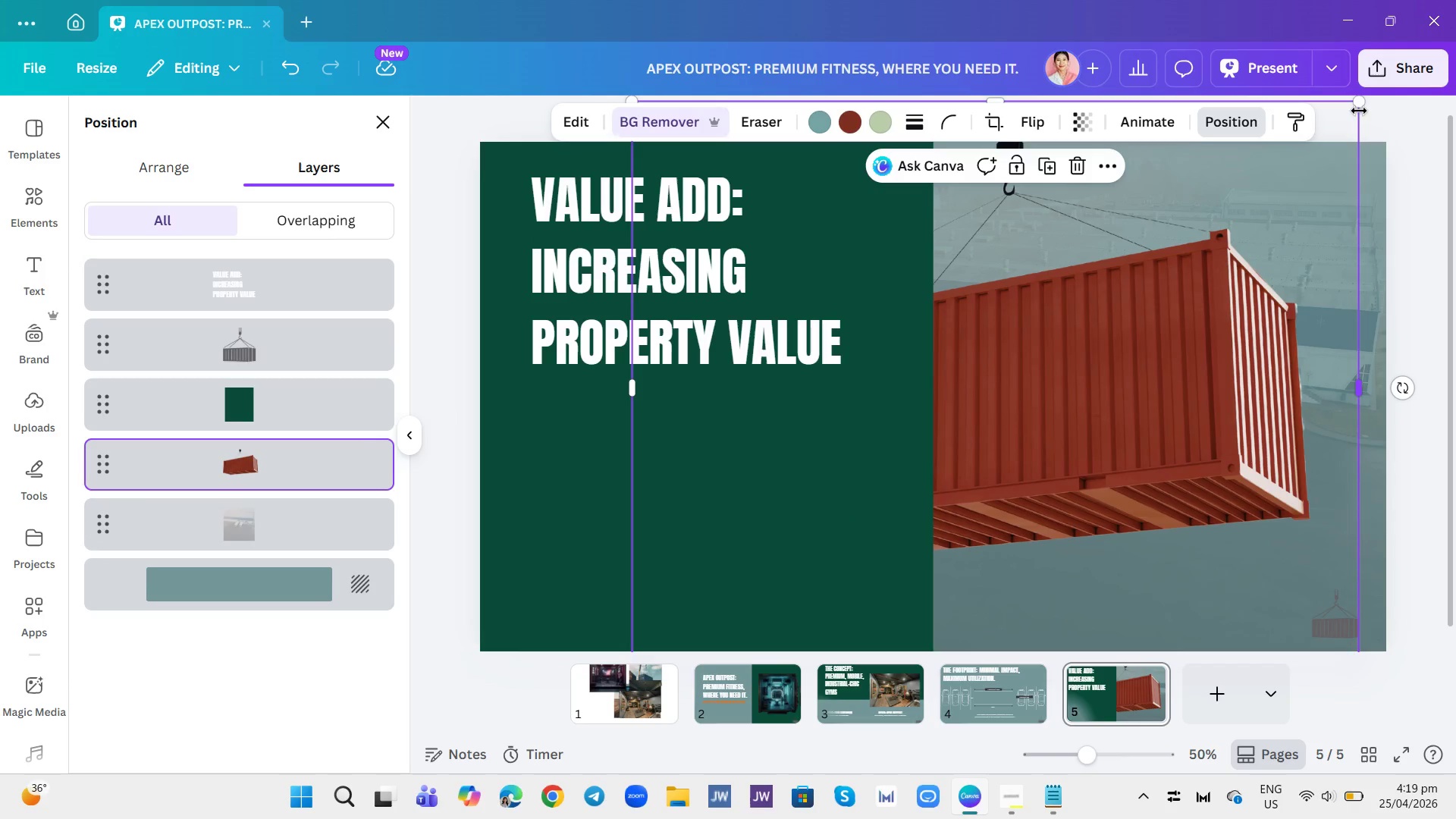 
left_click_drag(start_coordinate=[1359, 105], to_coordinate=[1333, 126])
 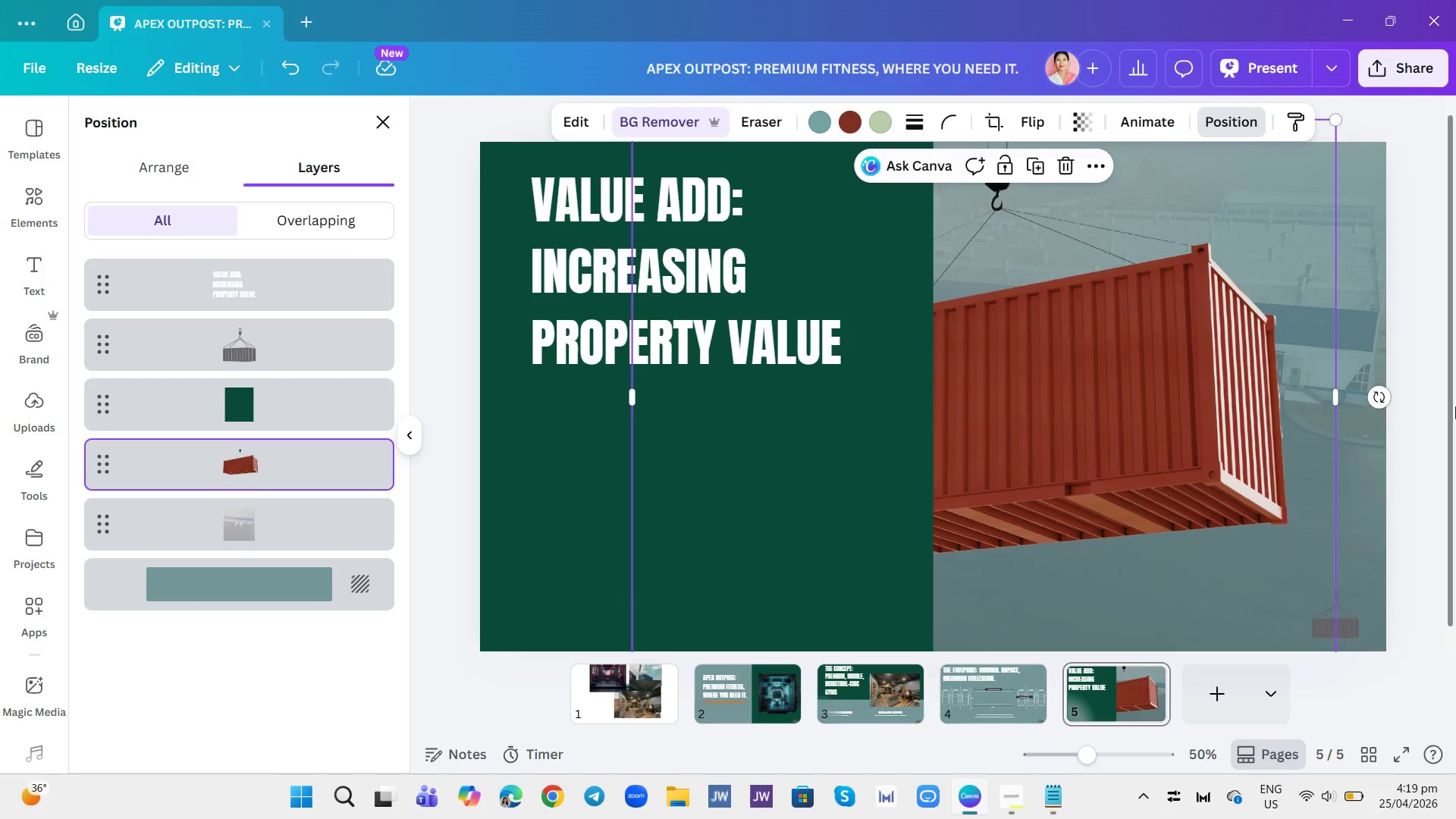 
left_click([1455, 406])
 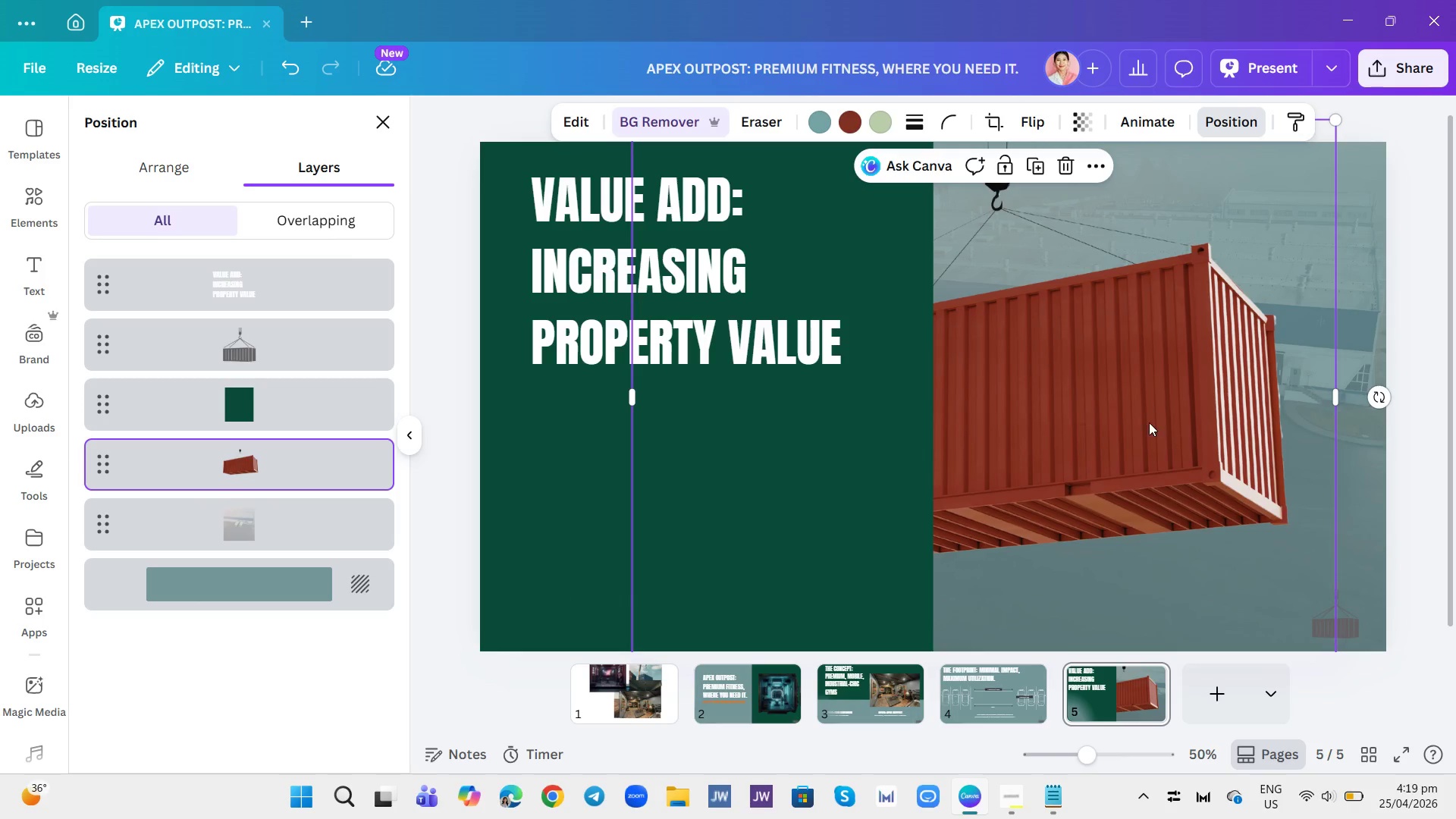 
left_click([1149, 422])
 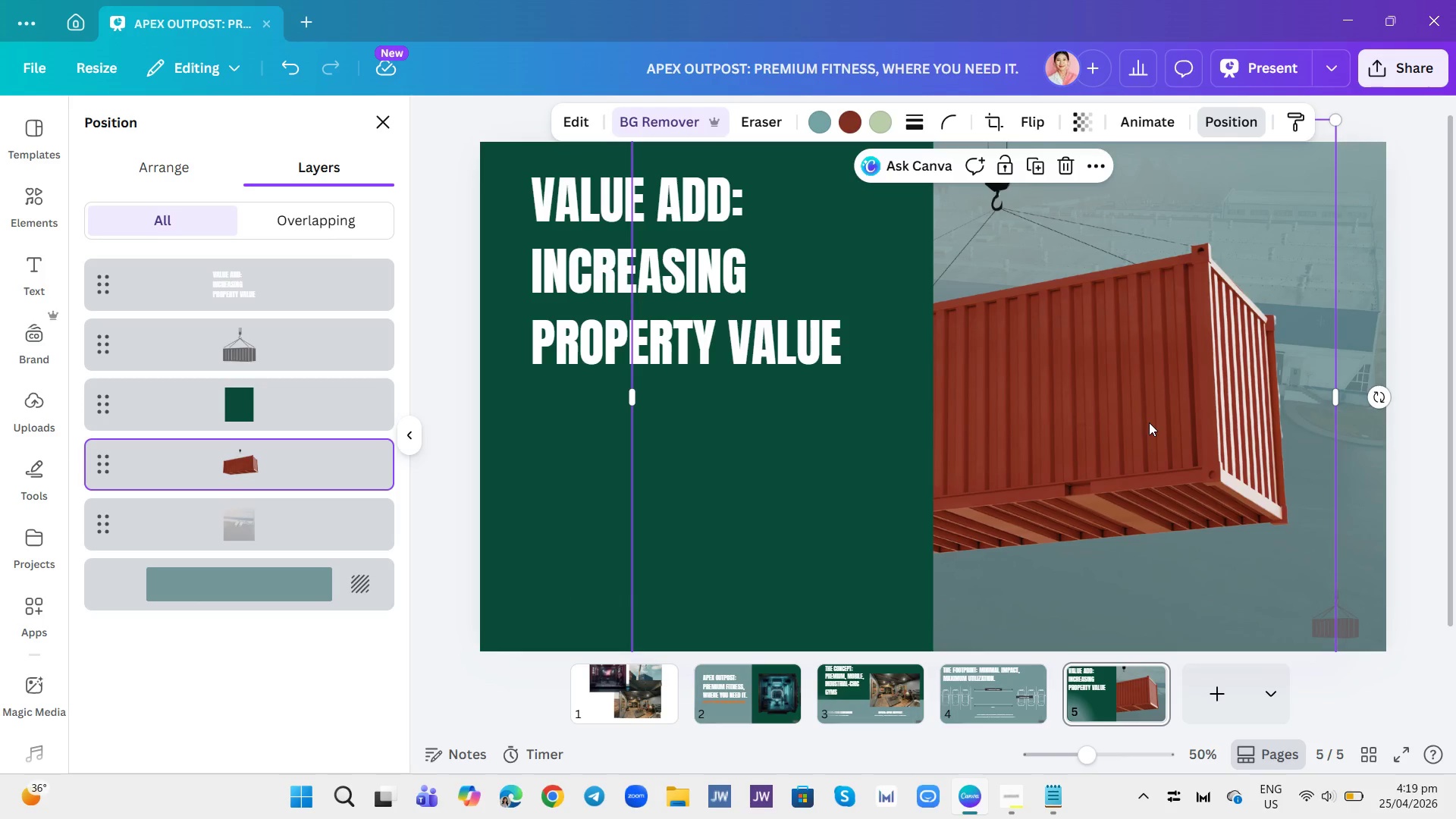 
left_click_drag(start_coordinate=[1149, 422], to_coordinate=[1113, 425])
 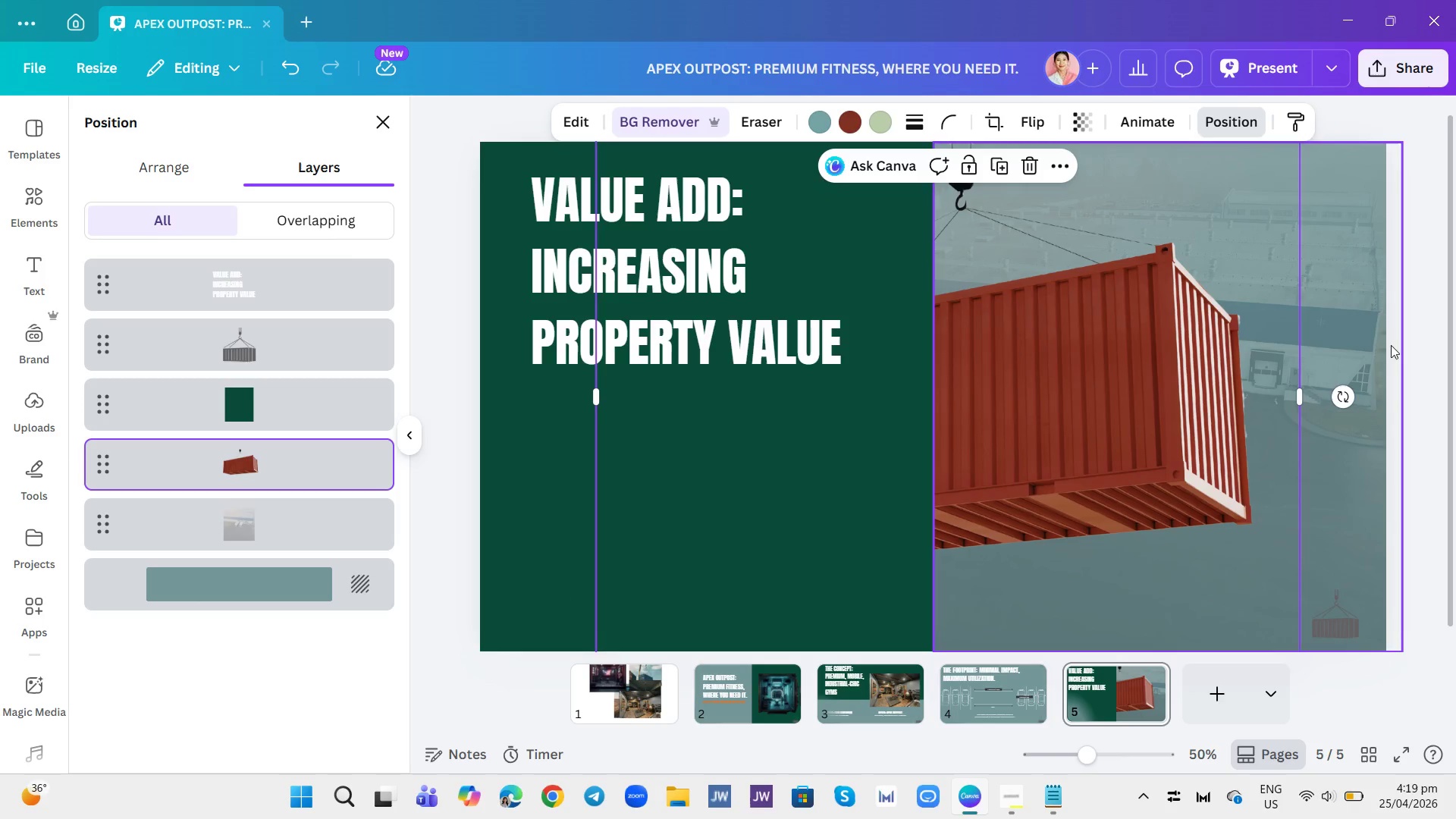 
double_click([1397, 341])
 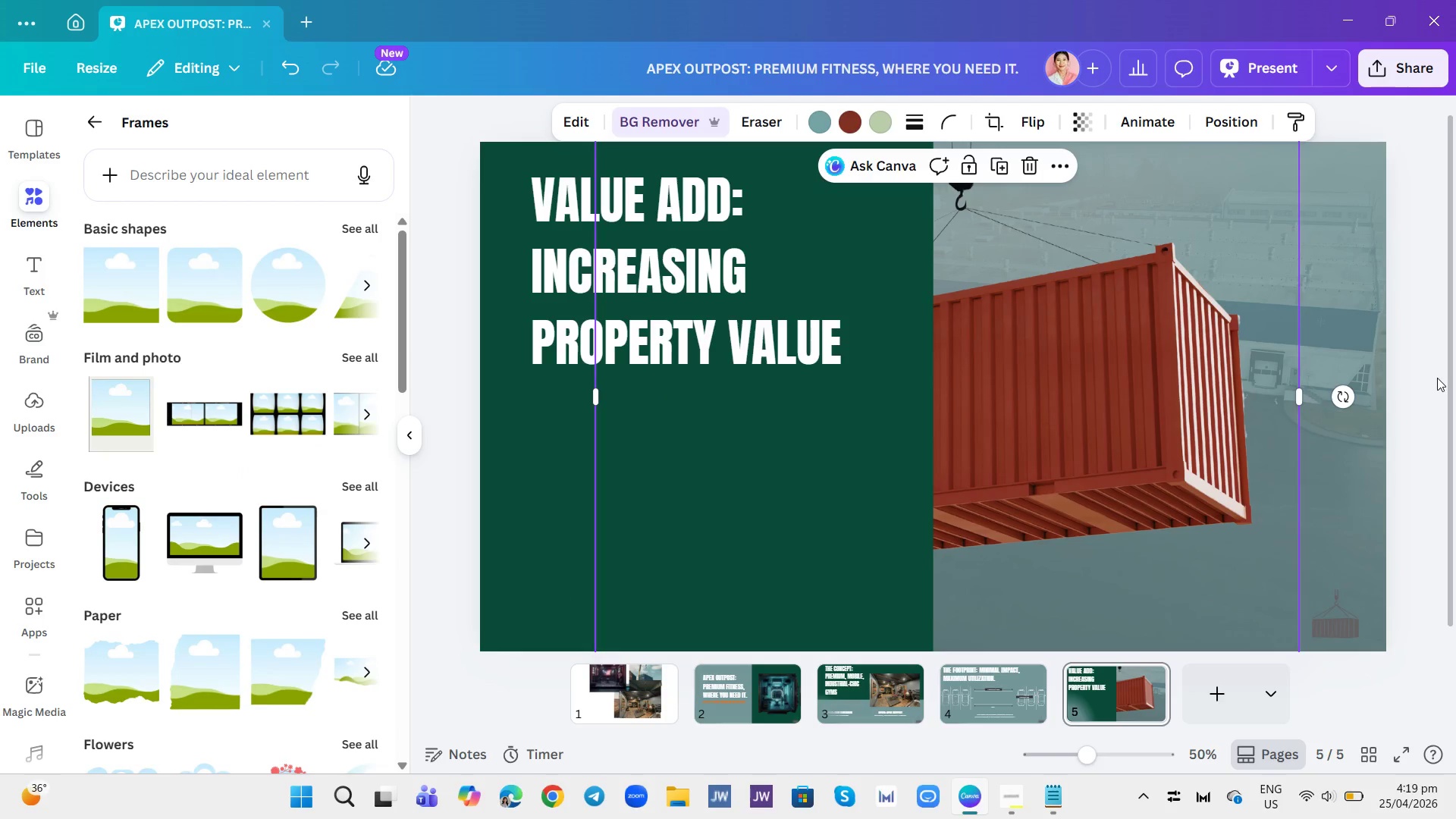 
left_click([1437, 378])
 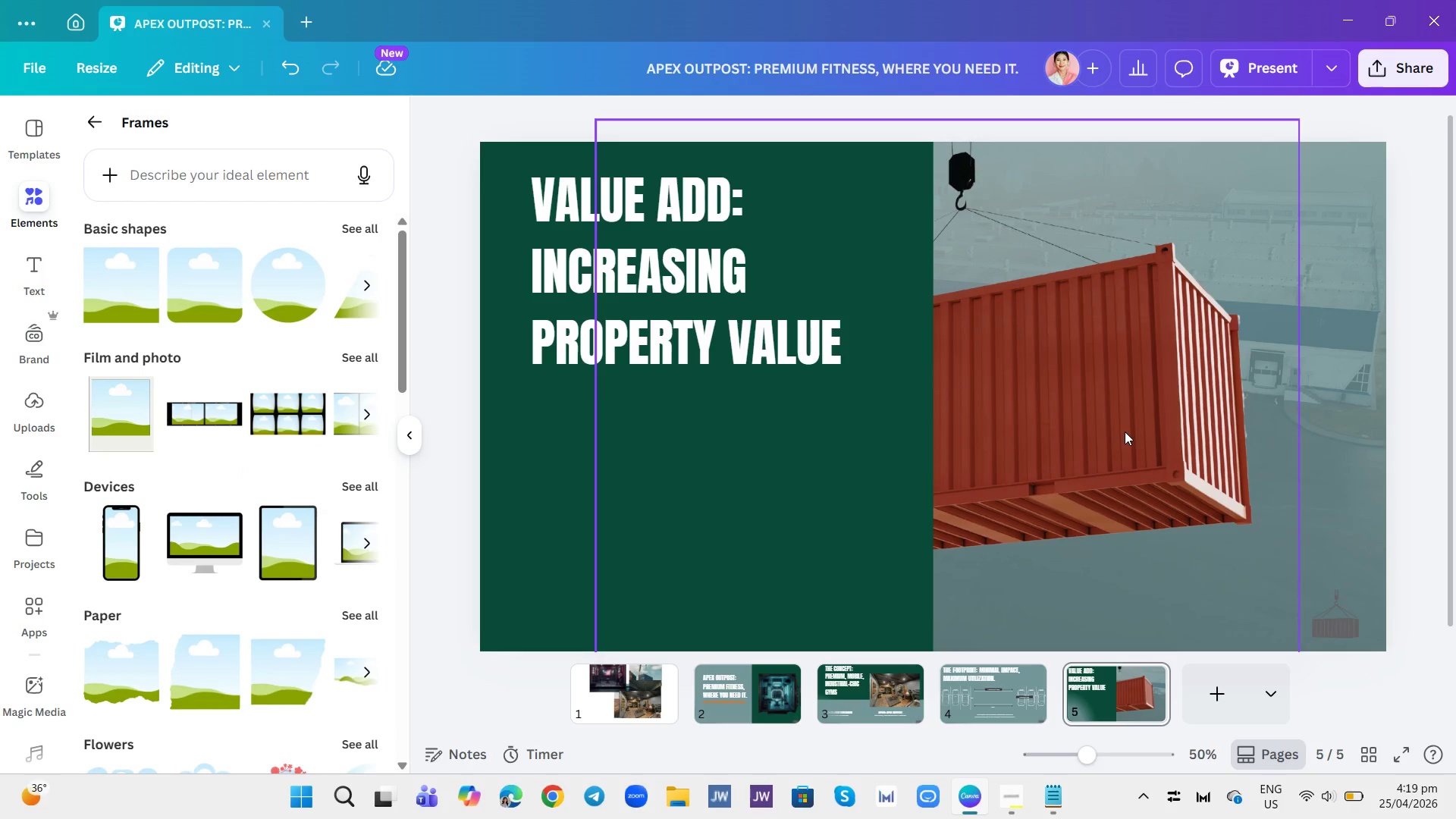 
left_click([1125, 431])
 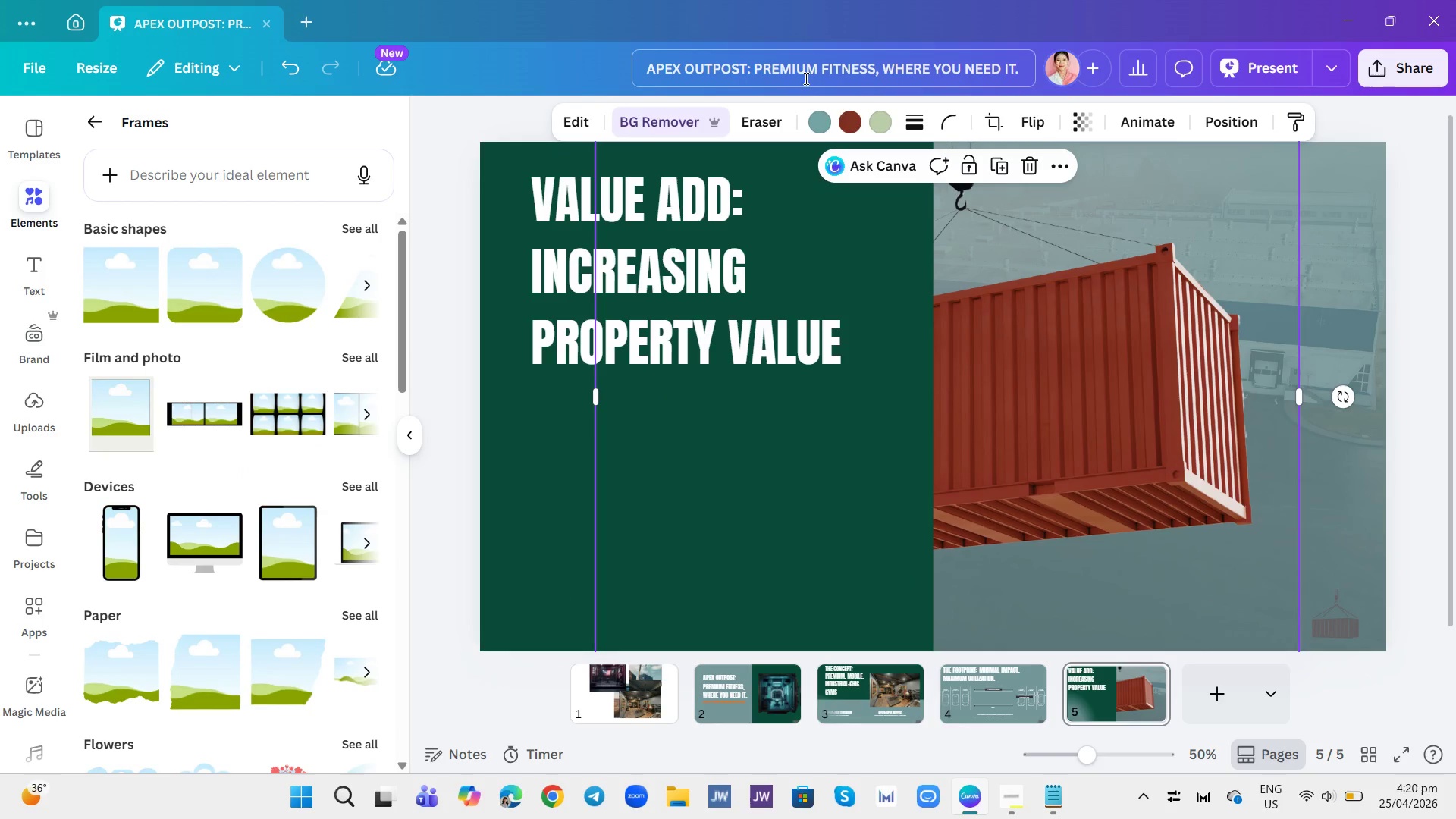 
left_click([824, 121])
 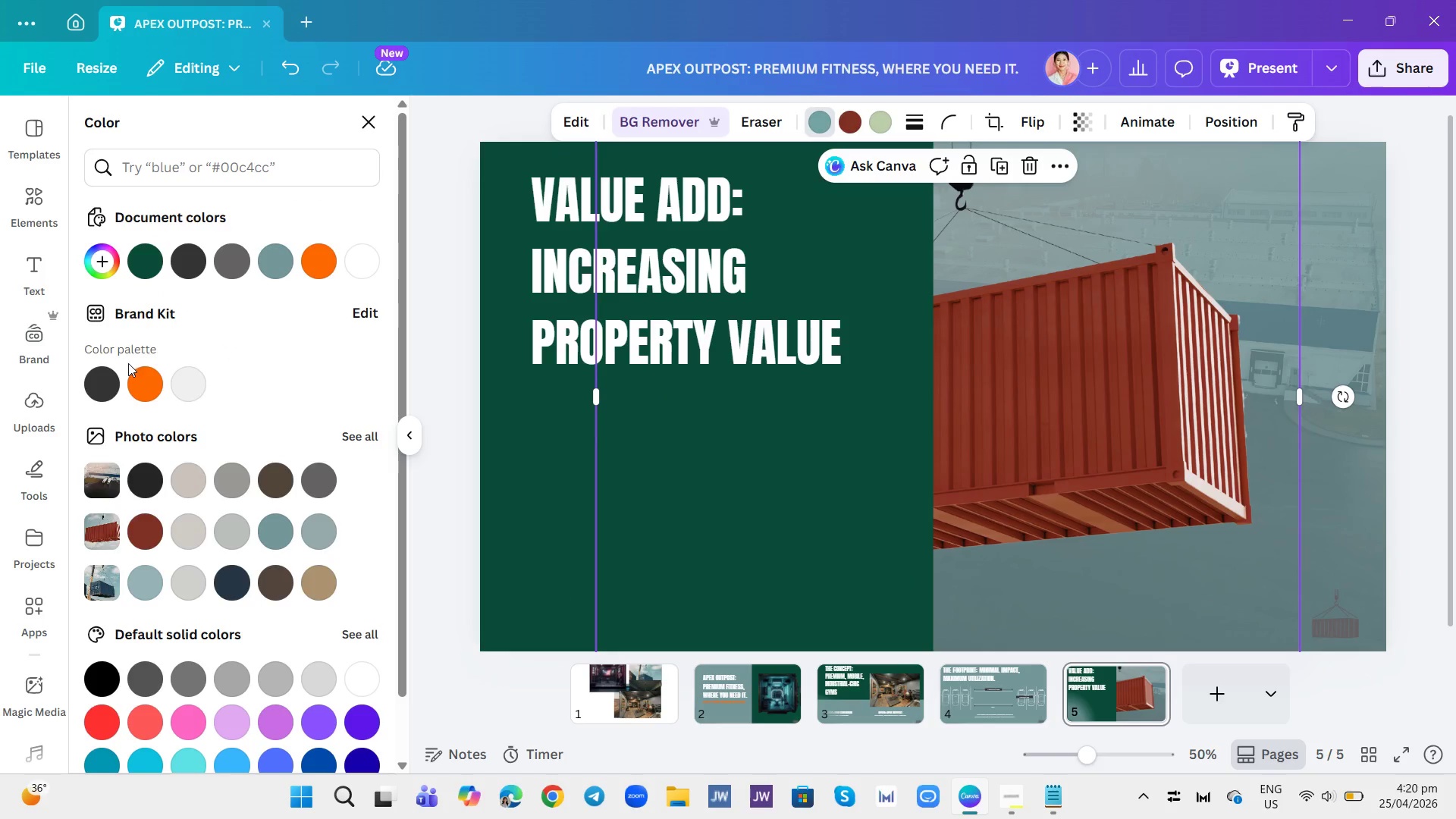 
left_click([105, 380])
 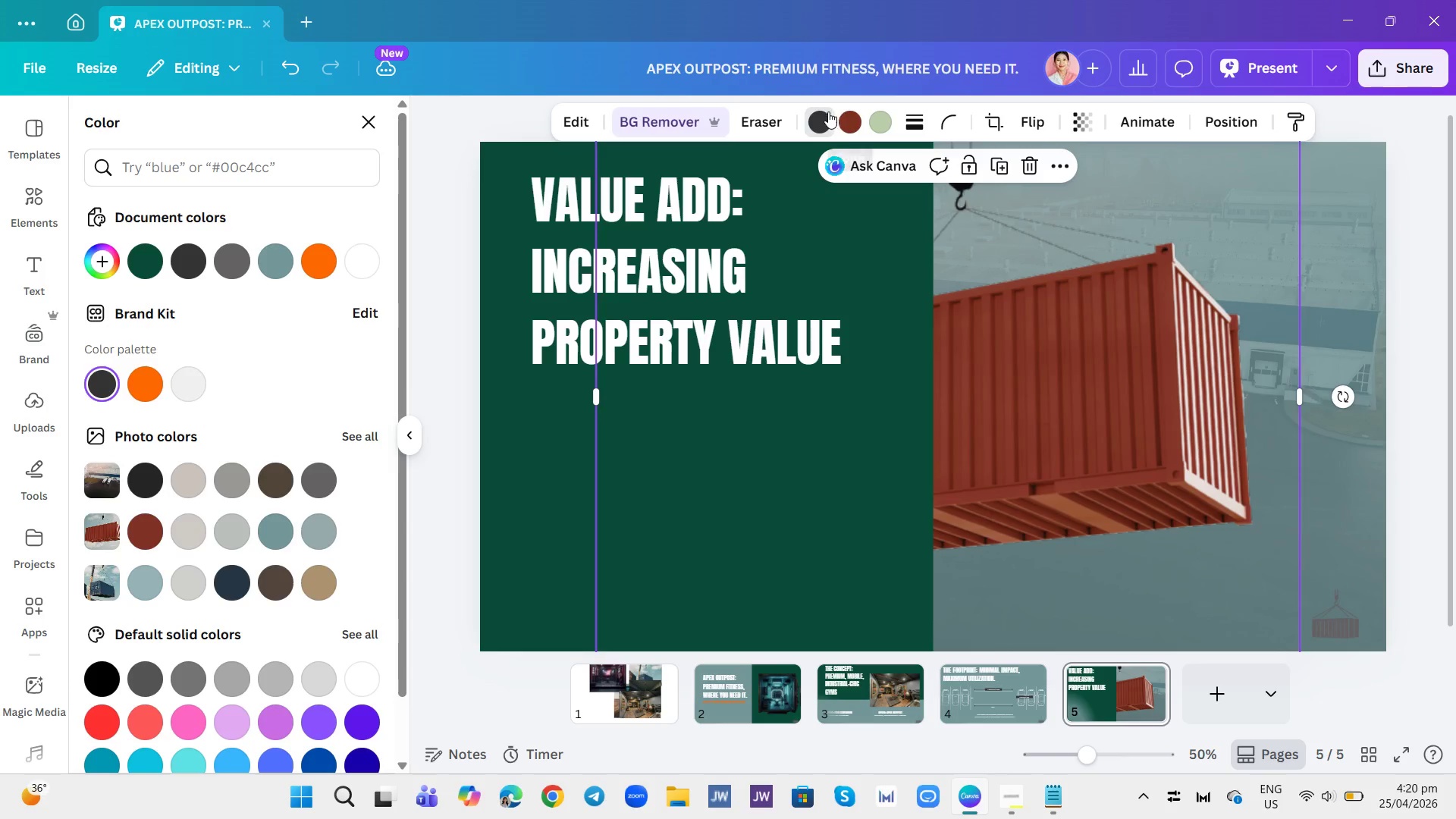 
left_click([850, 121])
 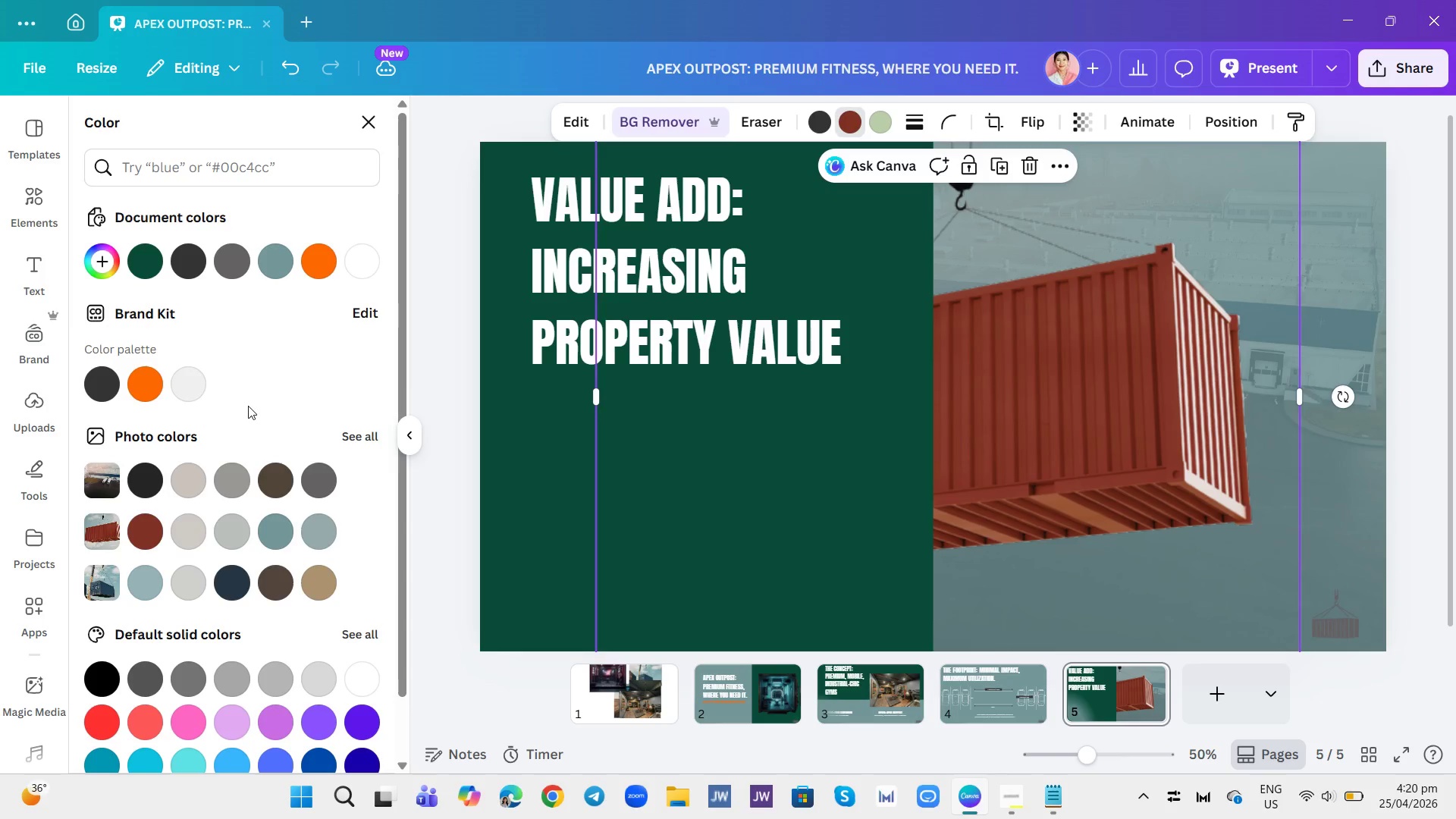 
left_click([105, 377])
 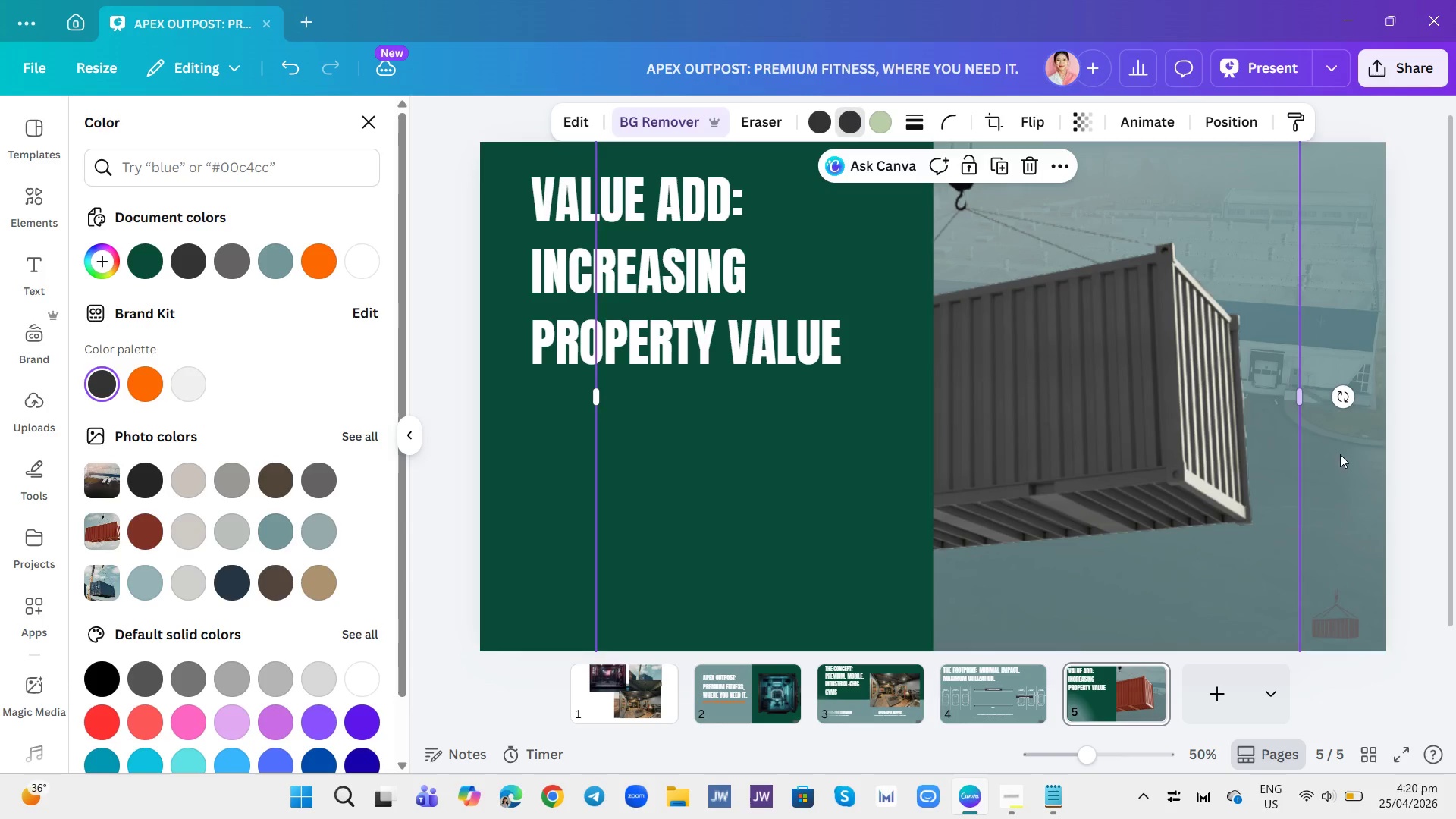 
double_click([1424, 472])
 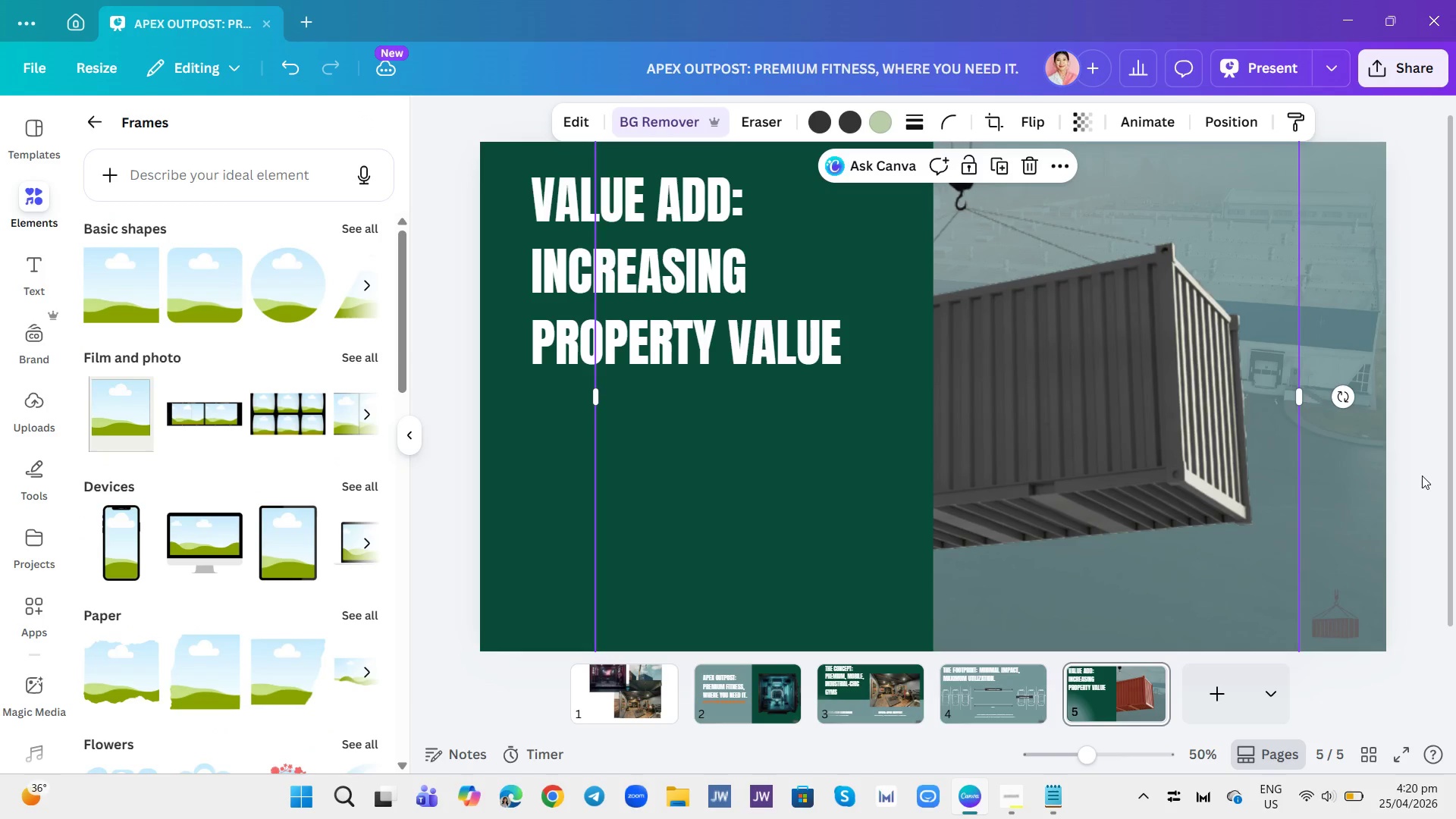 
left_click([1422, 475])
 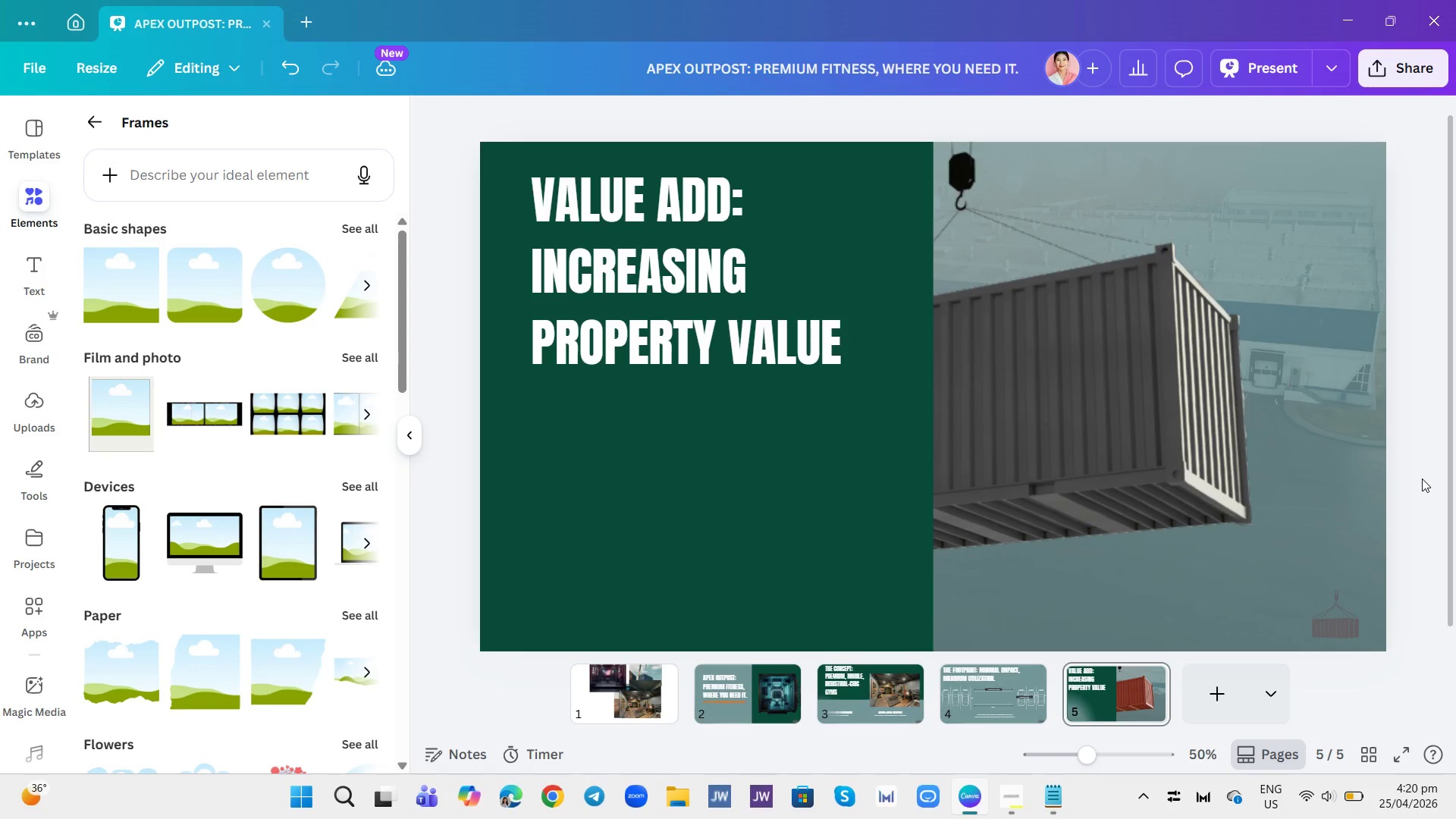 
wait(8.81)
 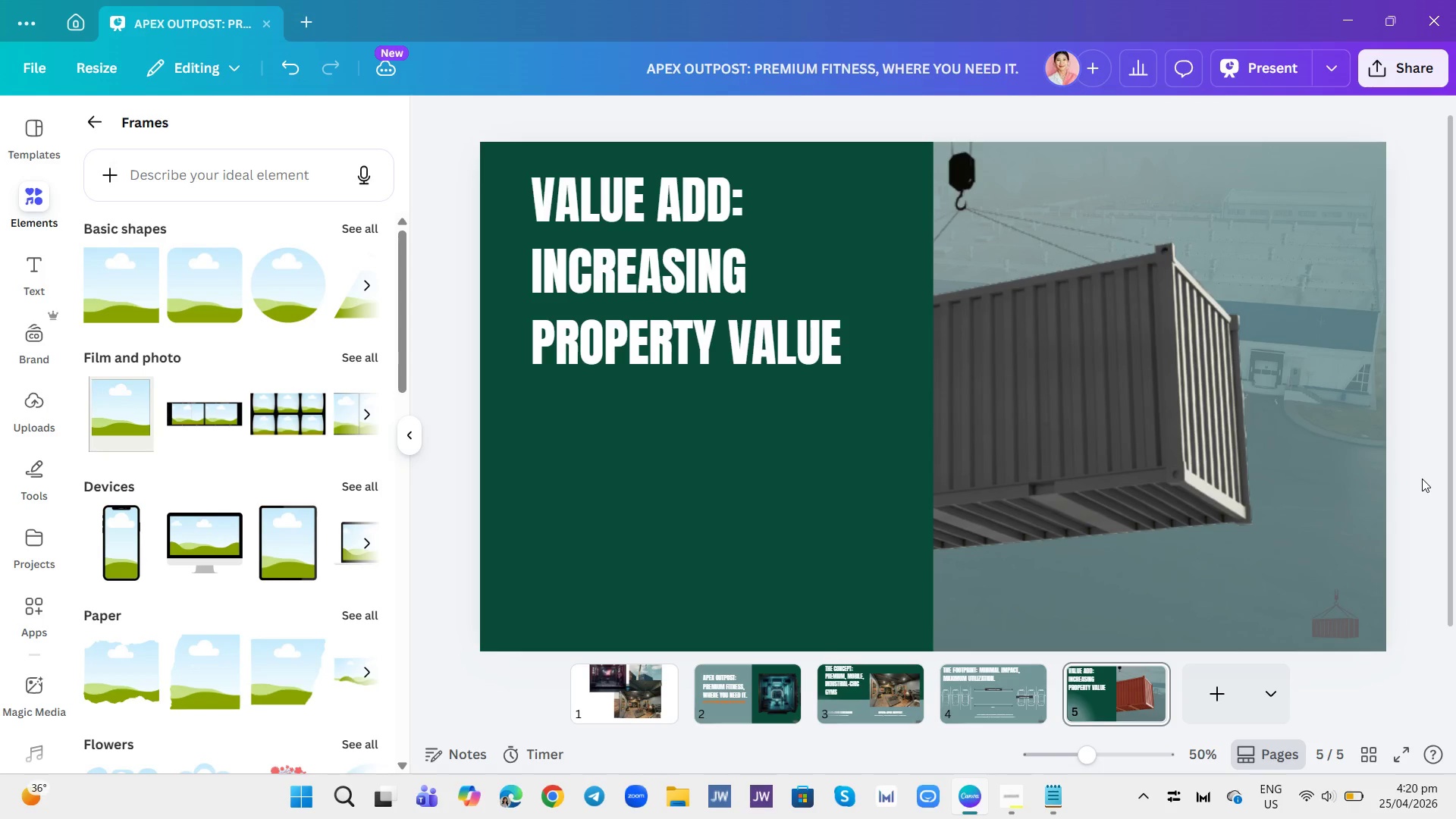 
left_click_drag(start_coordinate=[914, 380], to_coordinate=[857, 350])
 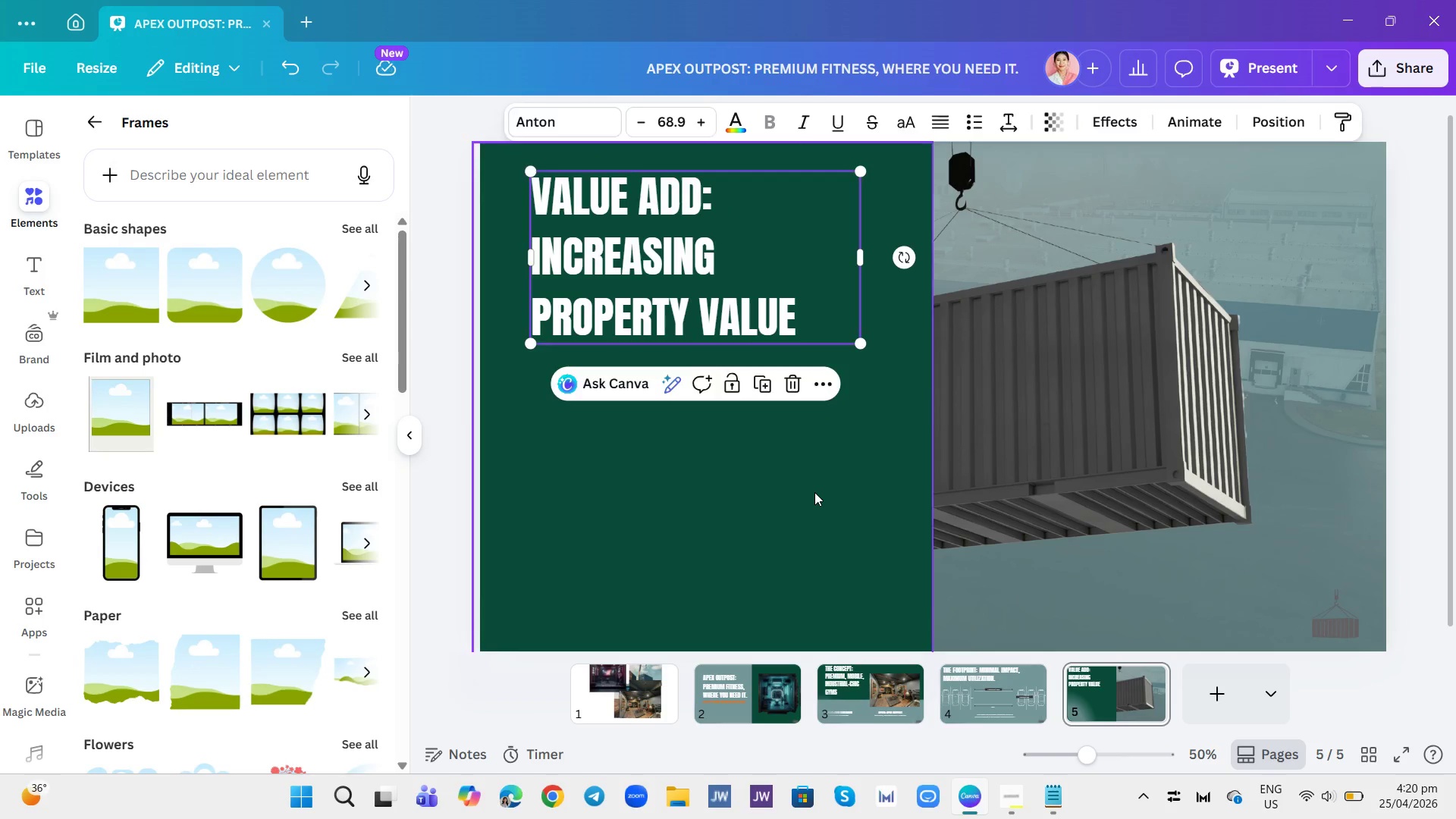 
left_click([814, 492])
 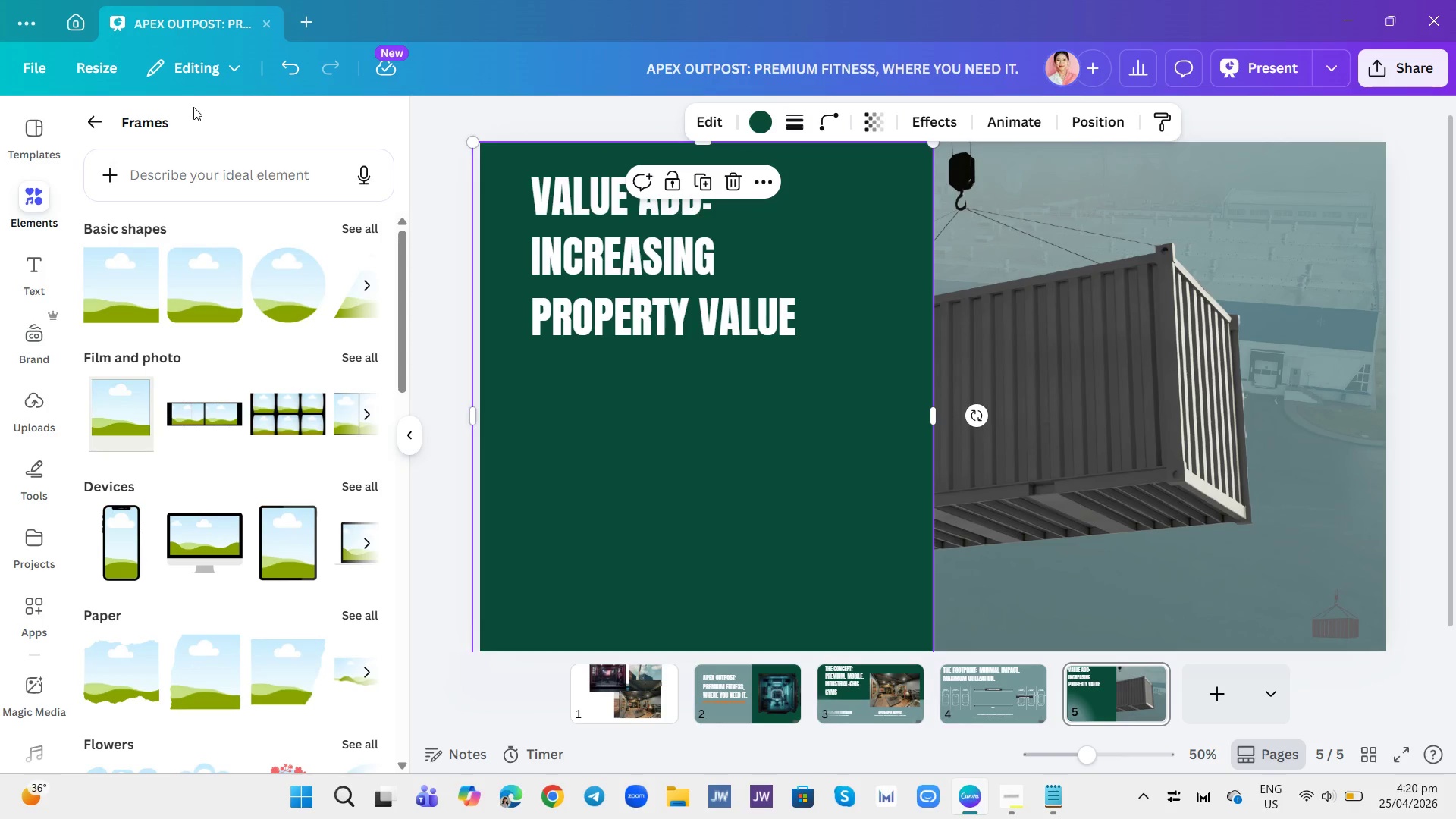 
left_click([93, 133])
 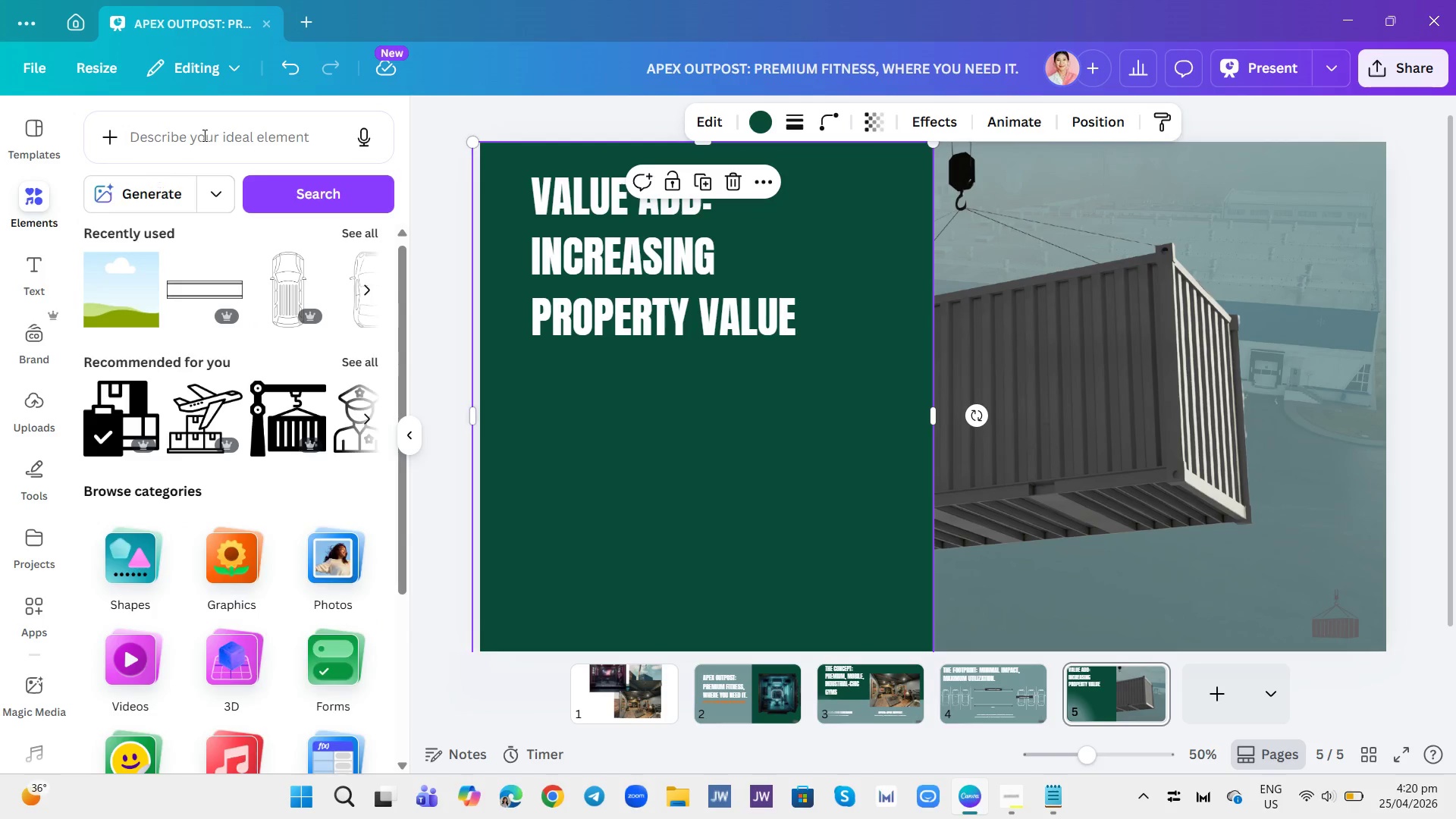 
left_click([203, 135])
 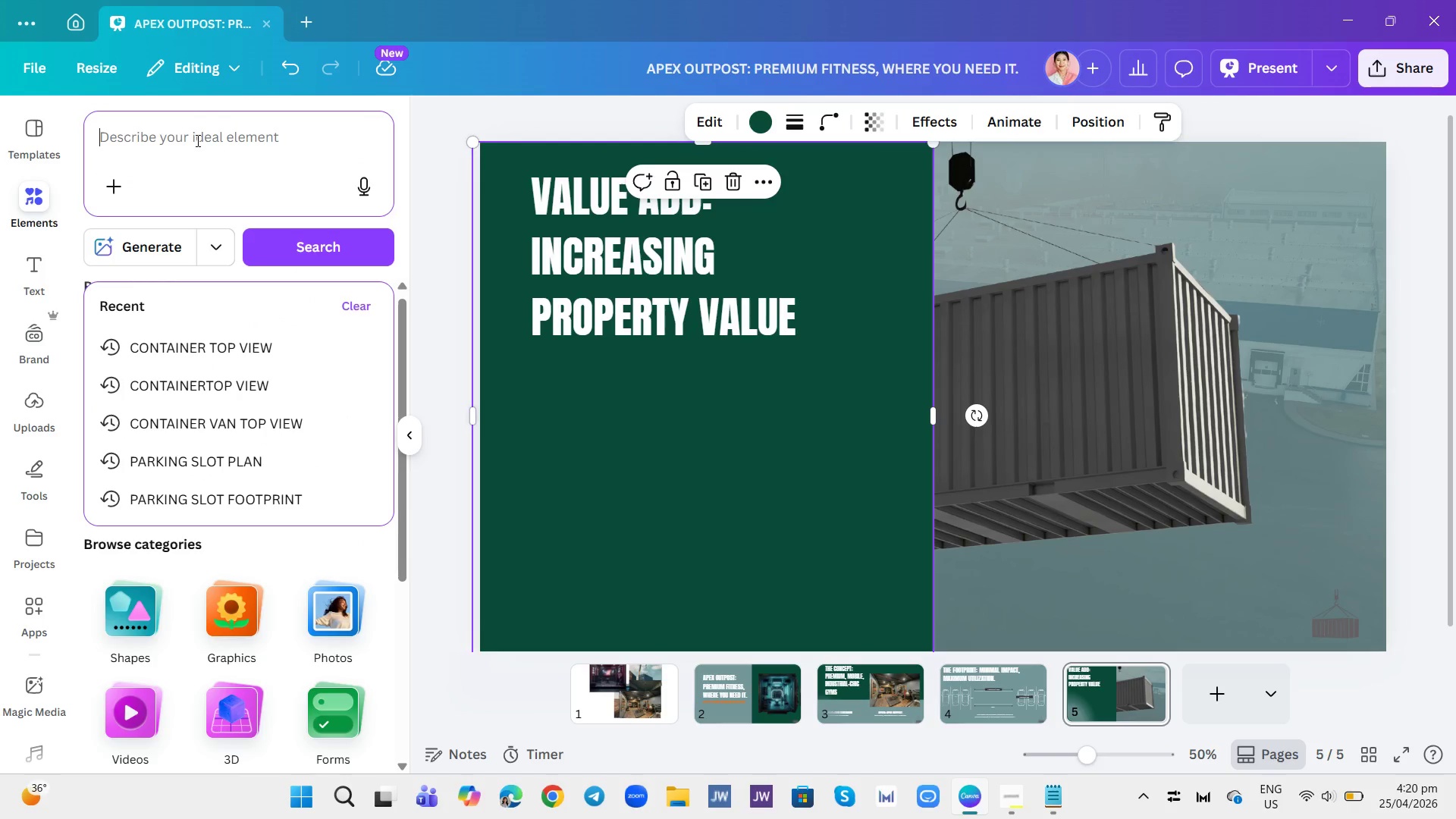 
type(LINE GRAPH ICON)
 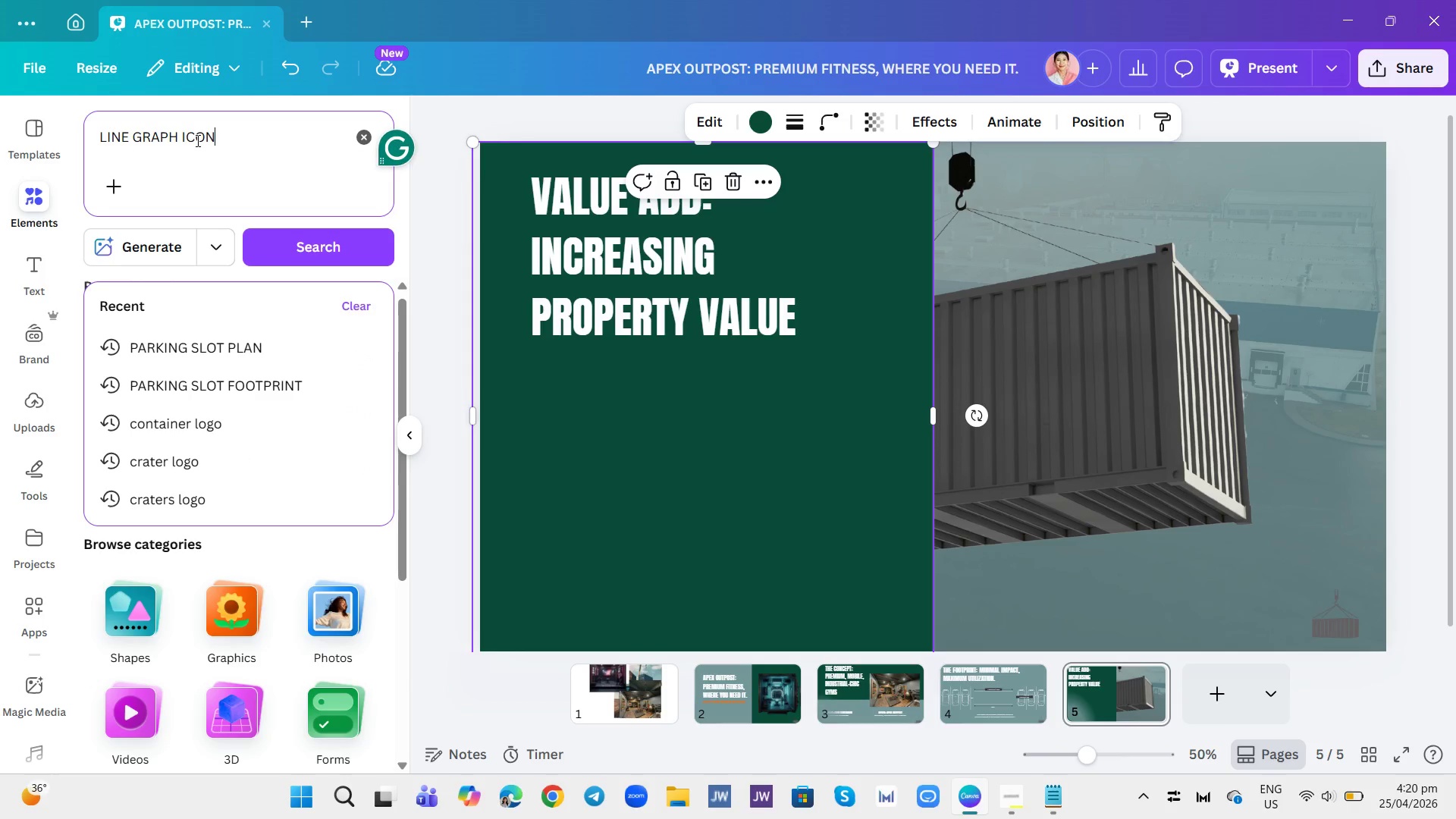 
key(Enter)
 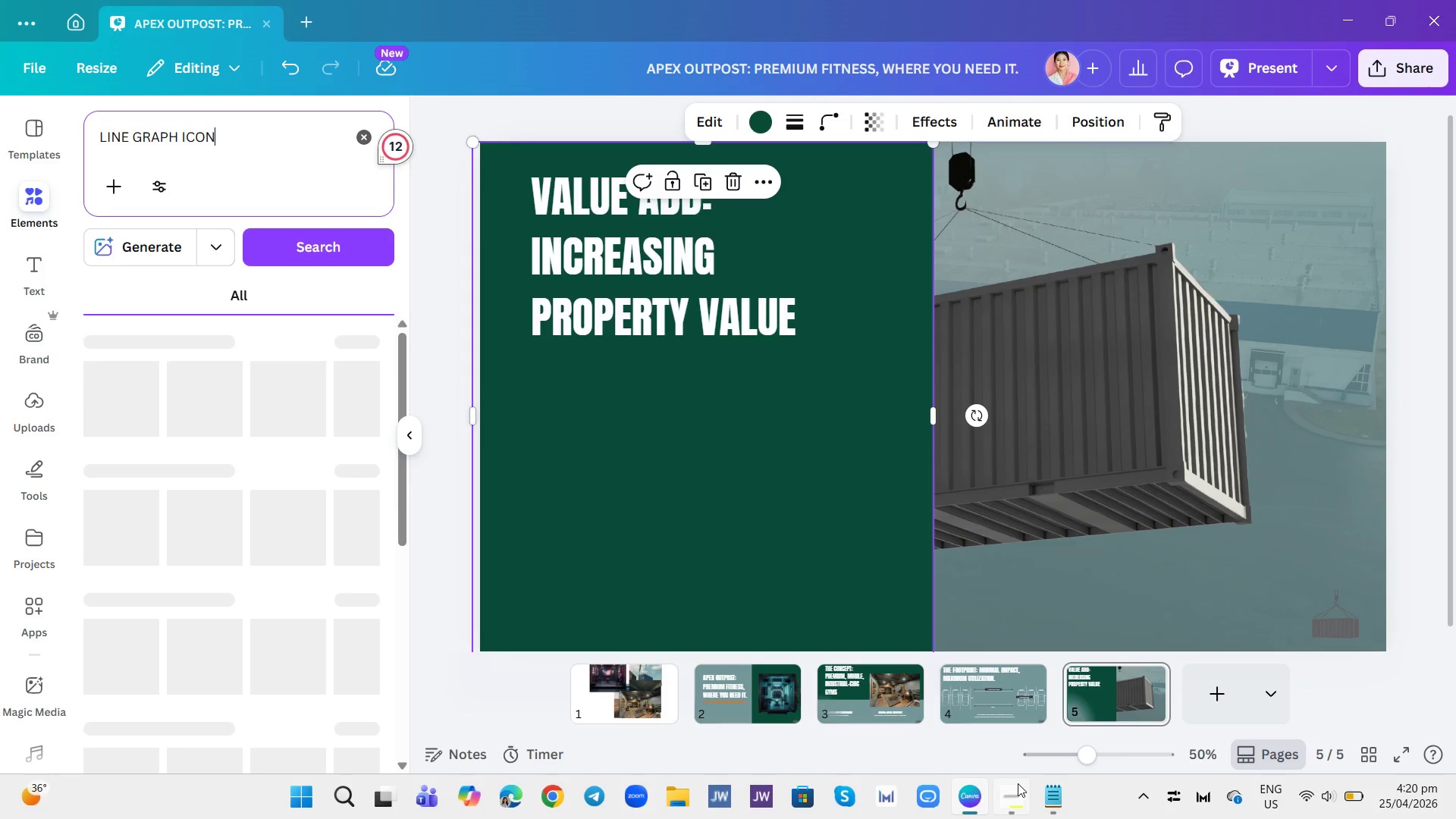 
left_click([1018, 783])